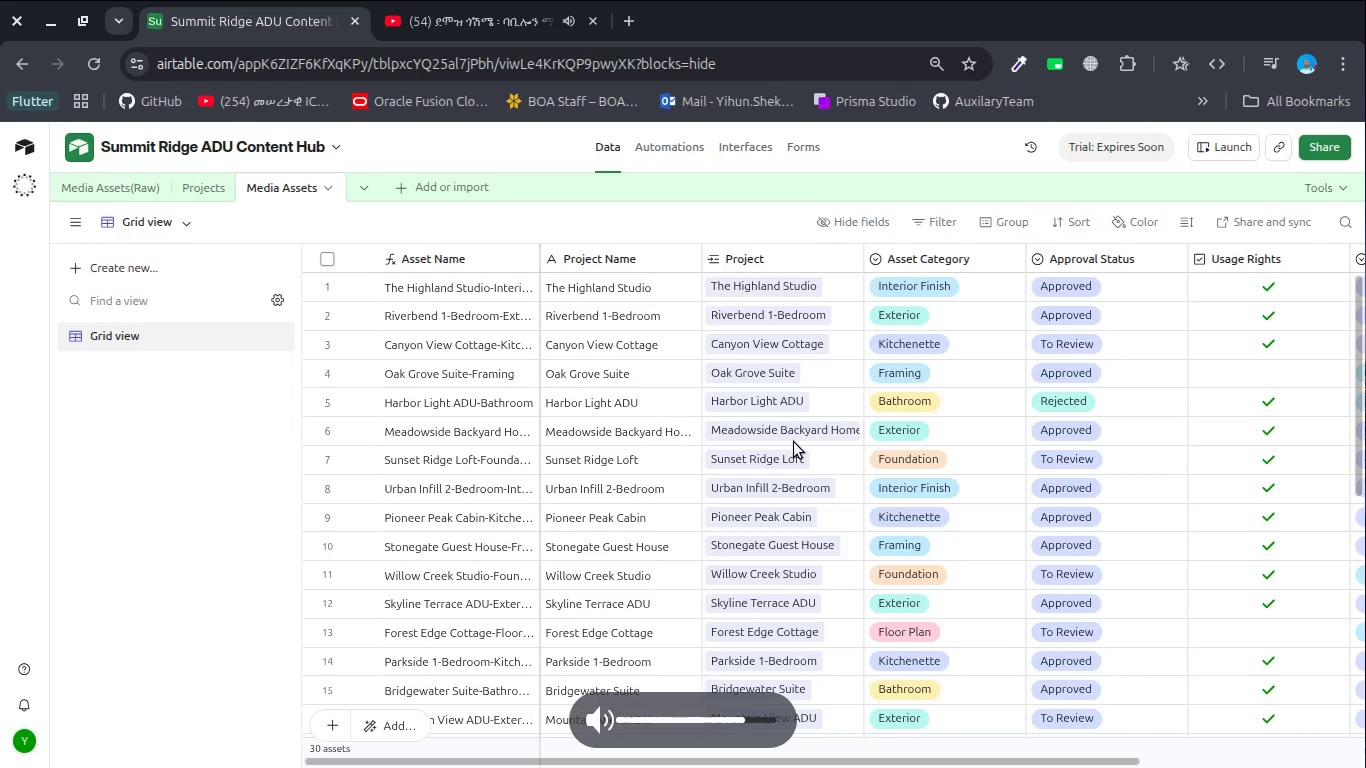 
key(VolumeUp)
 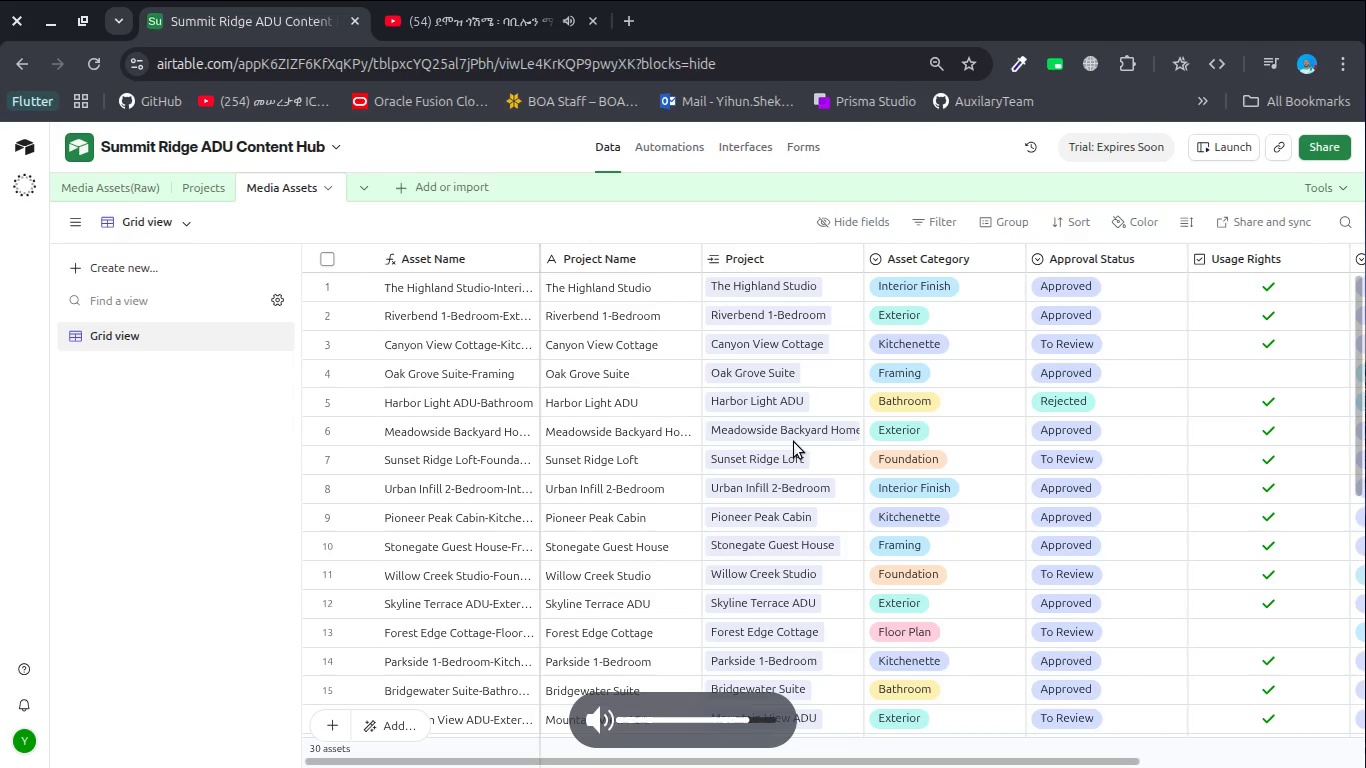 
key(VolumeUp)
 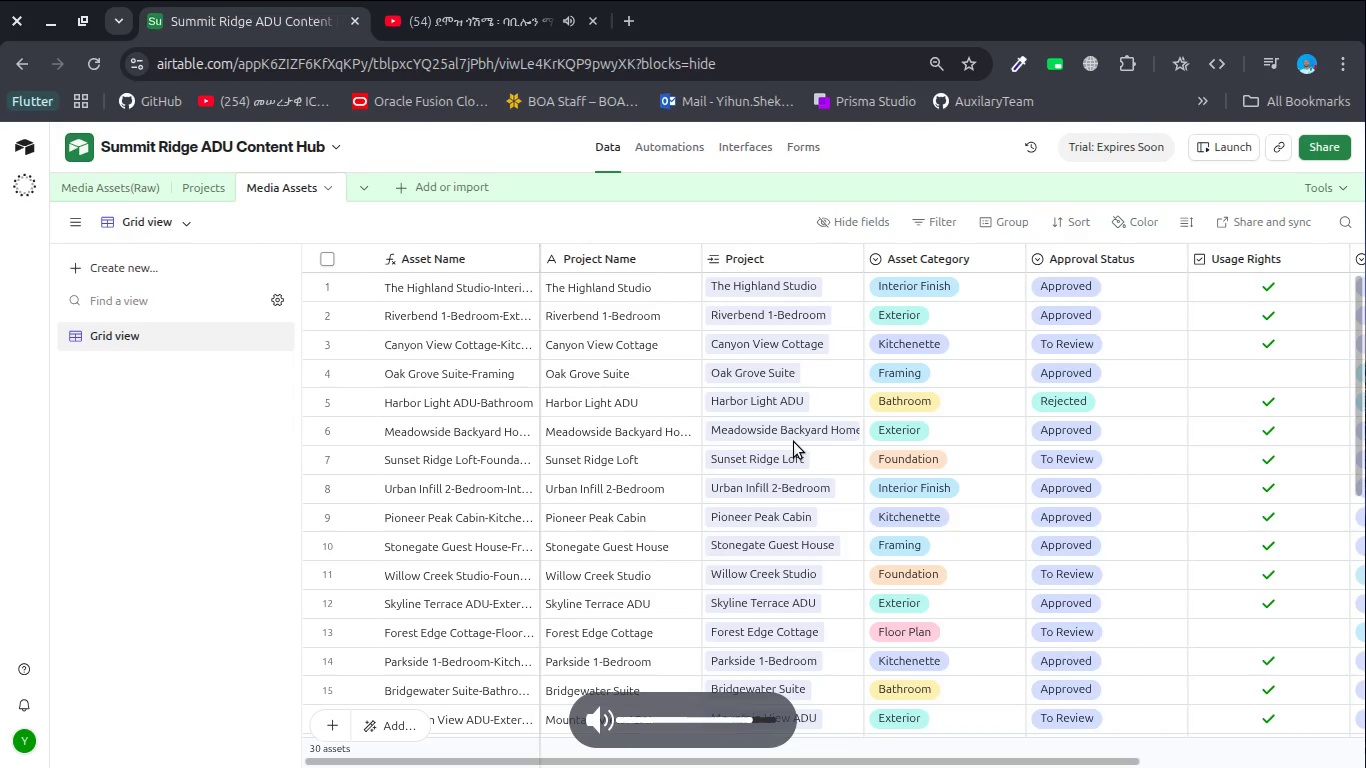 
key(VolumeUp)
 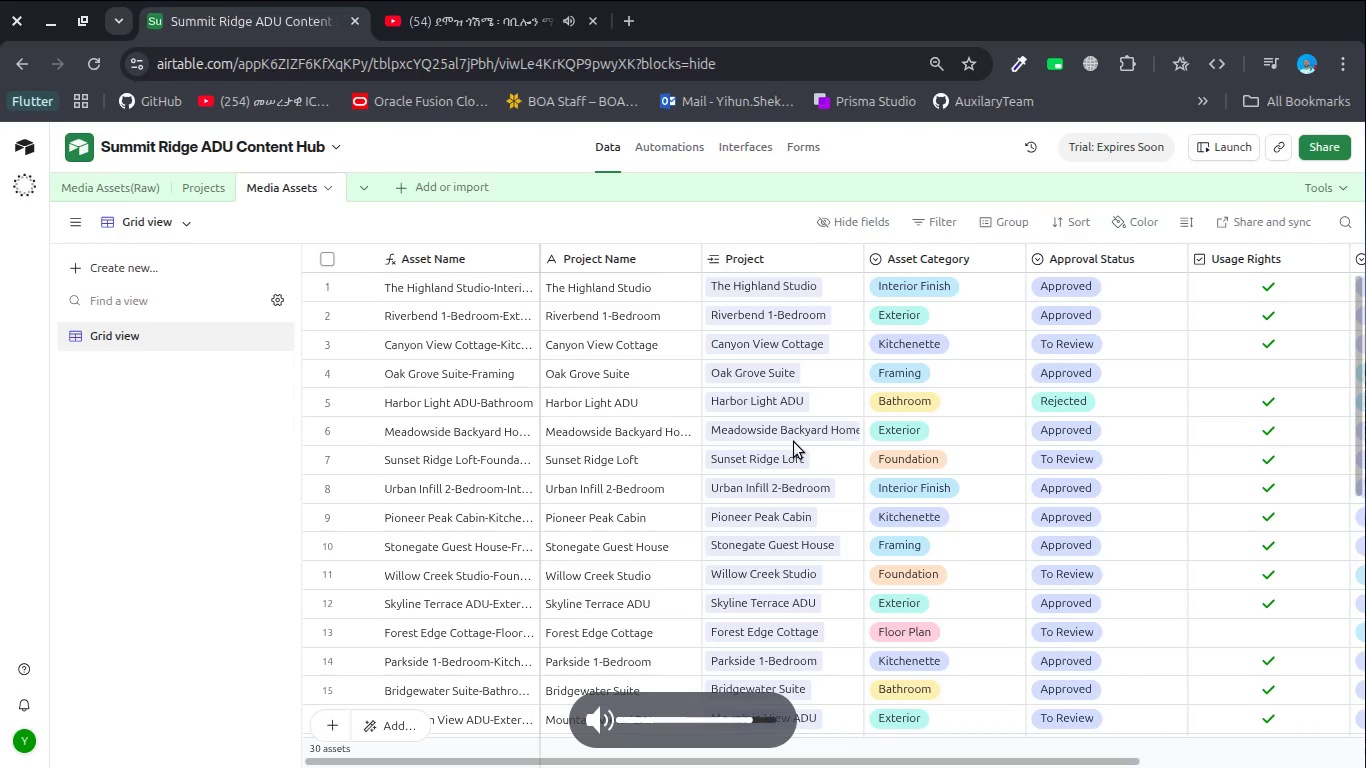 
key(VolumeUp)
 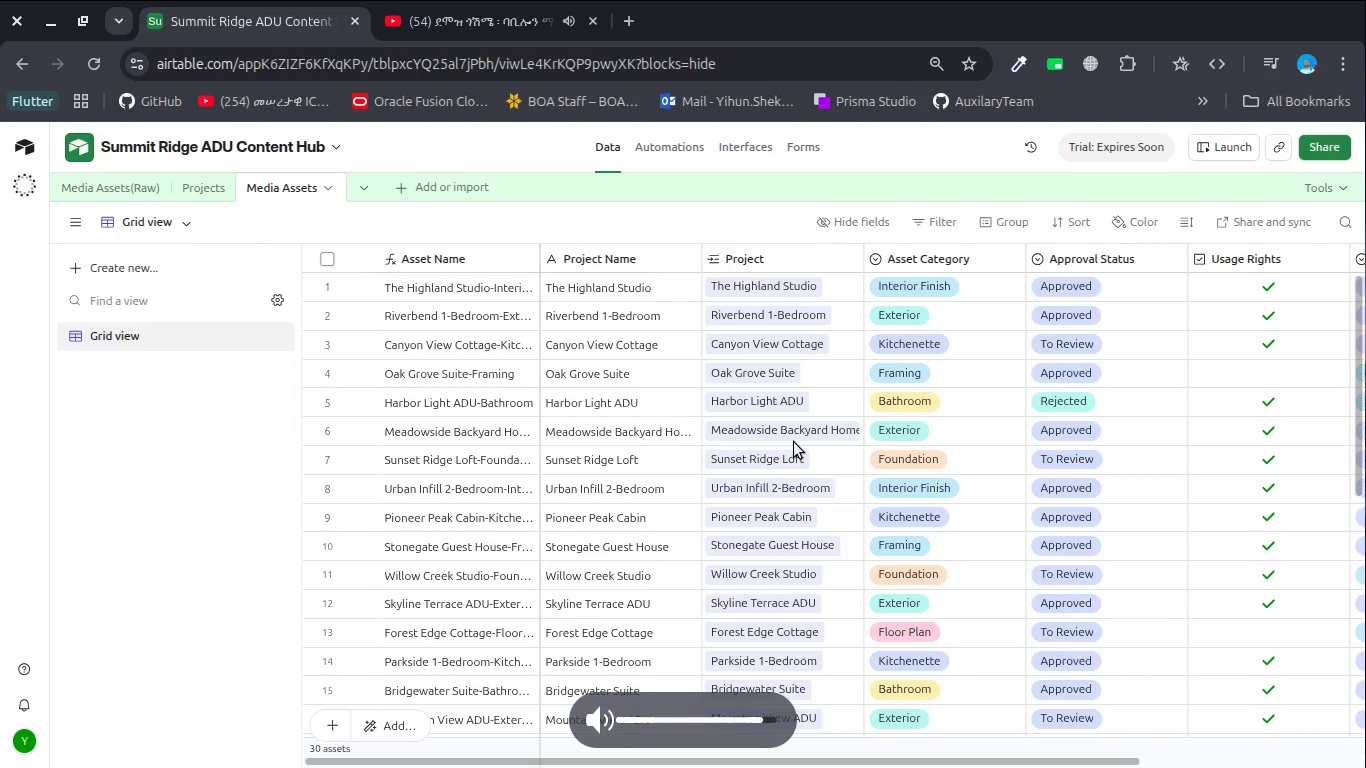 
key(VolumeUp)
 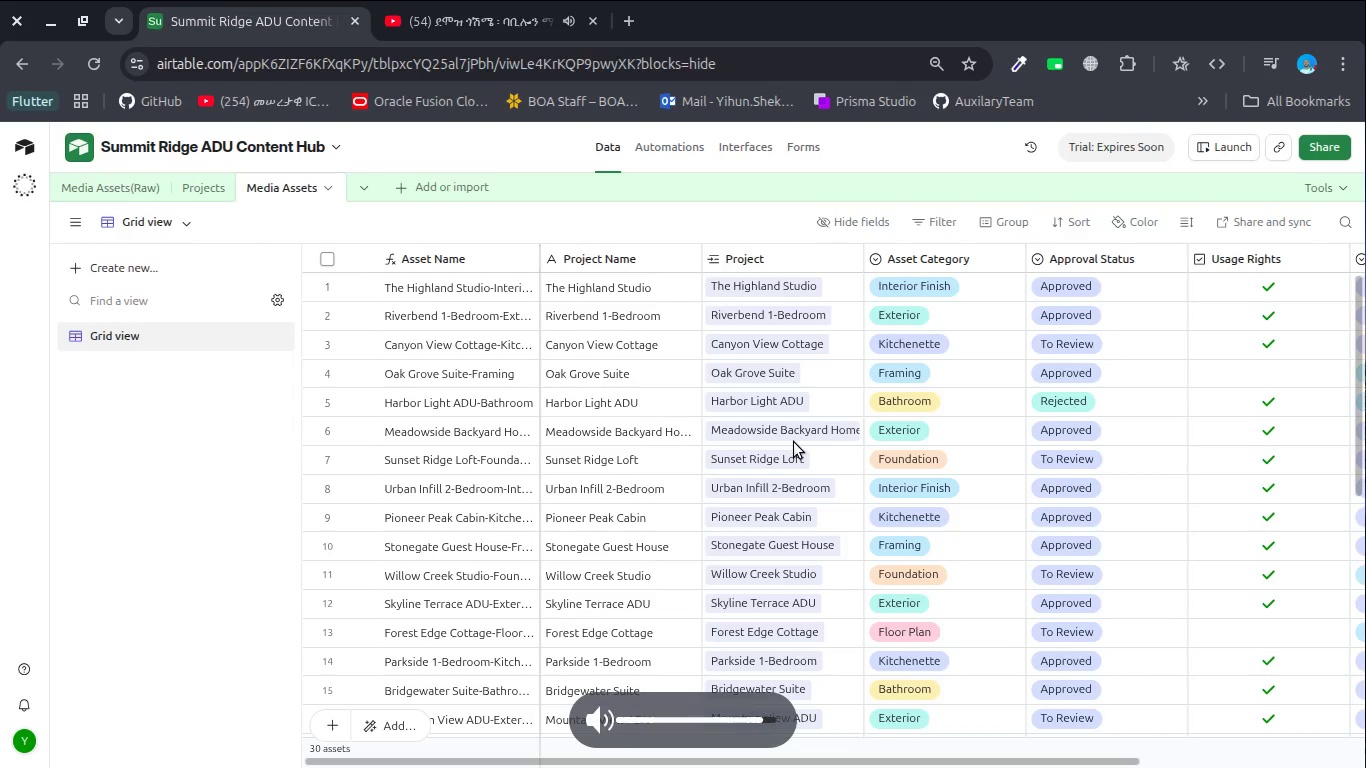 
key(VolumeUp)
 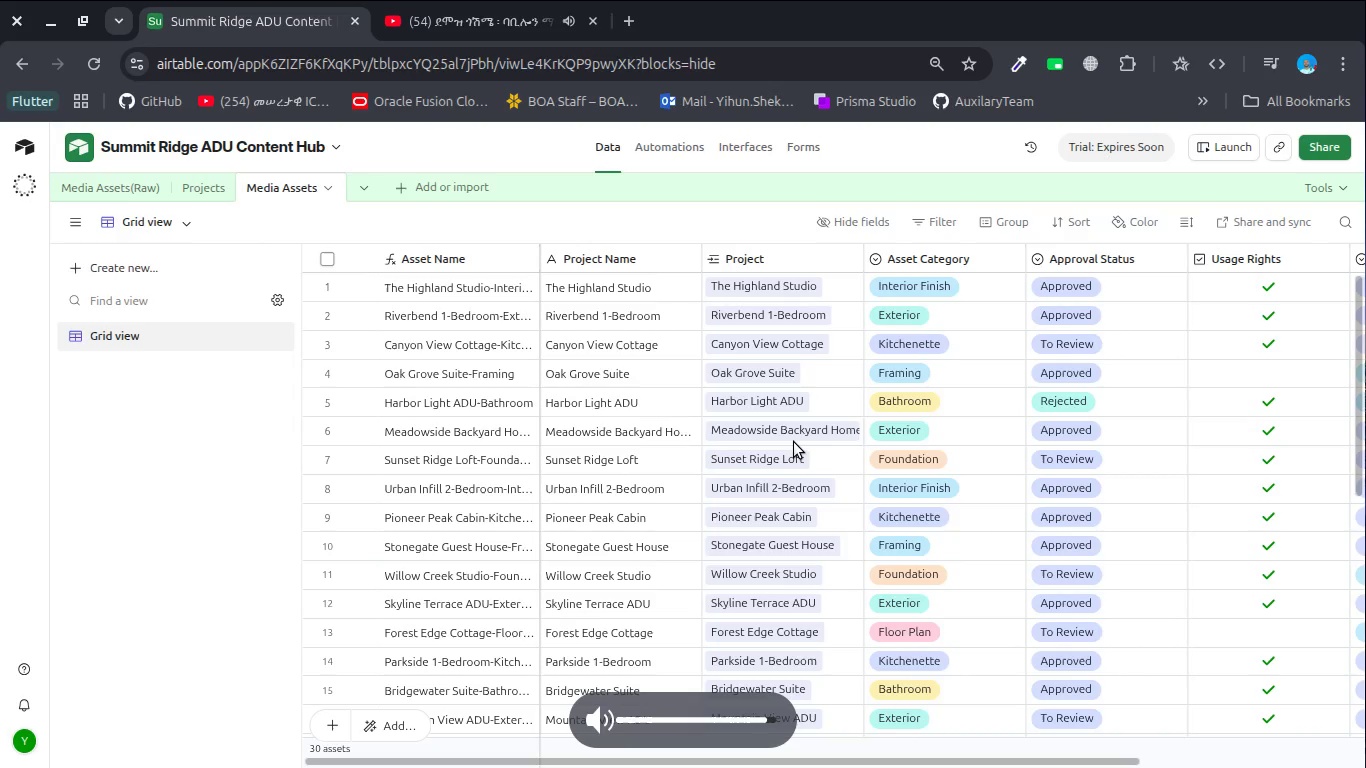 
key(VolumeUp)
 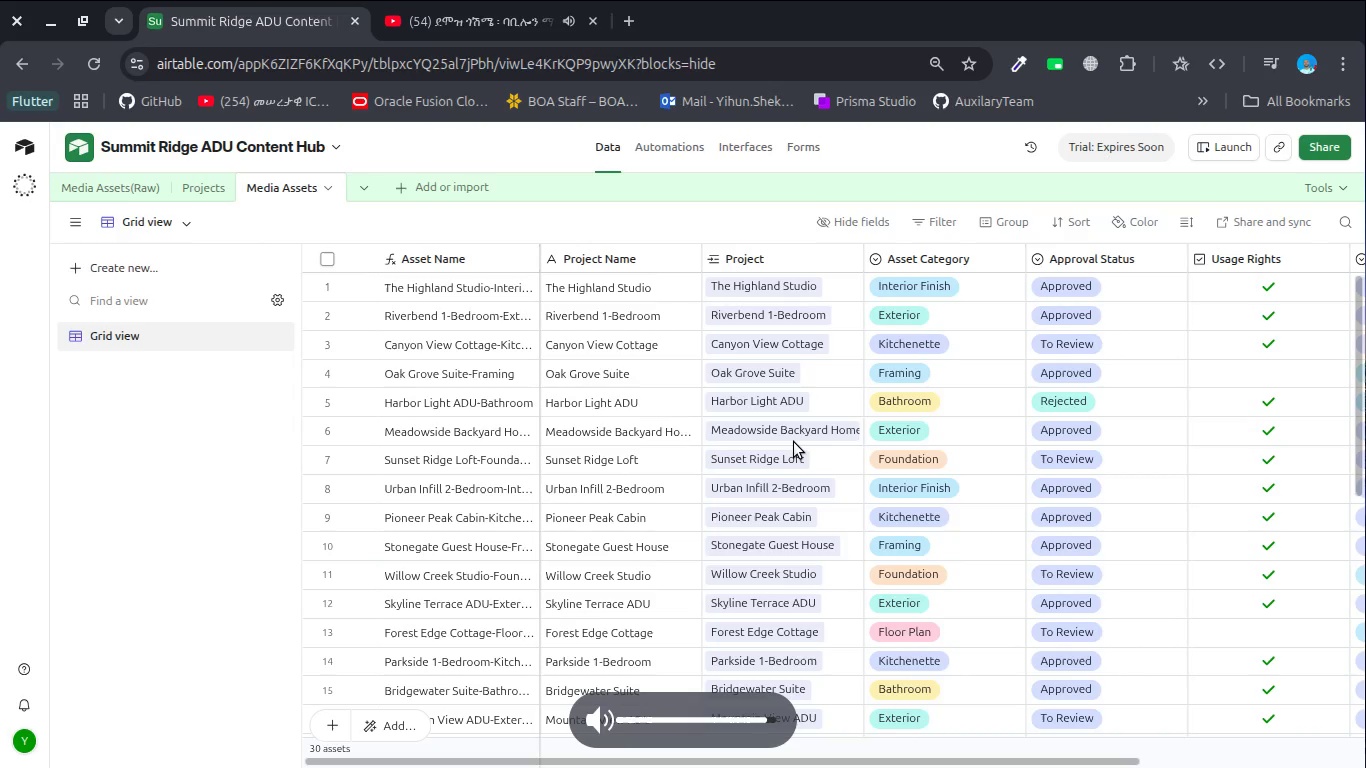 
key(VolumeUp)
 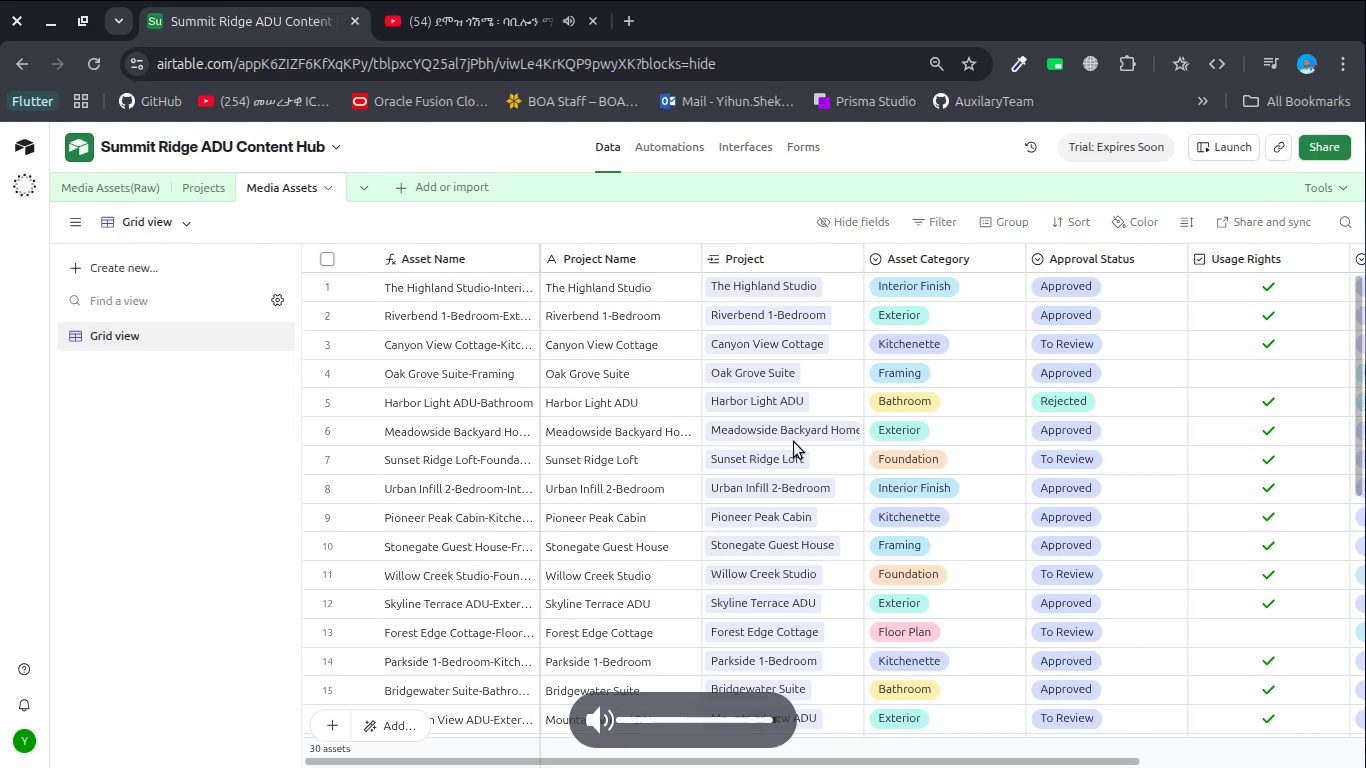 
key(VolumeUp)
 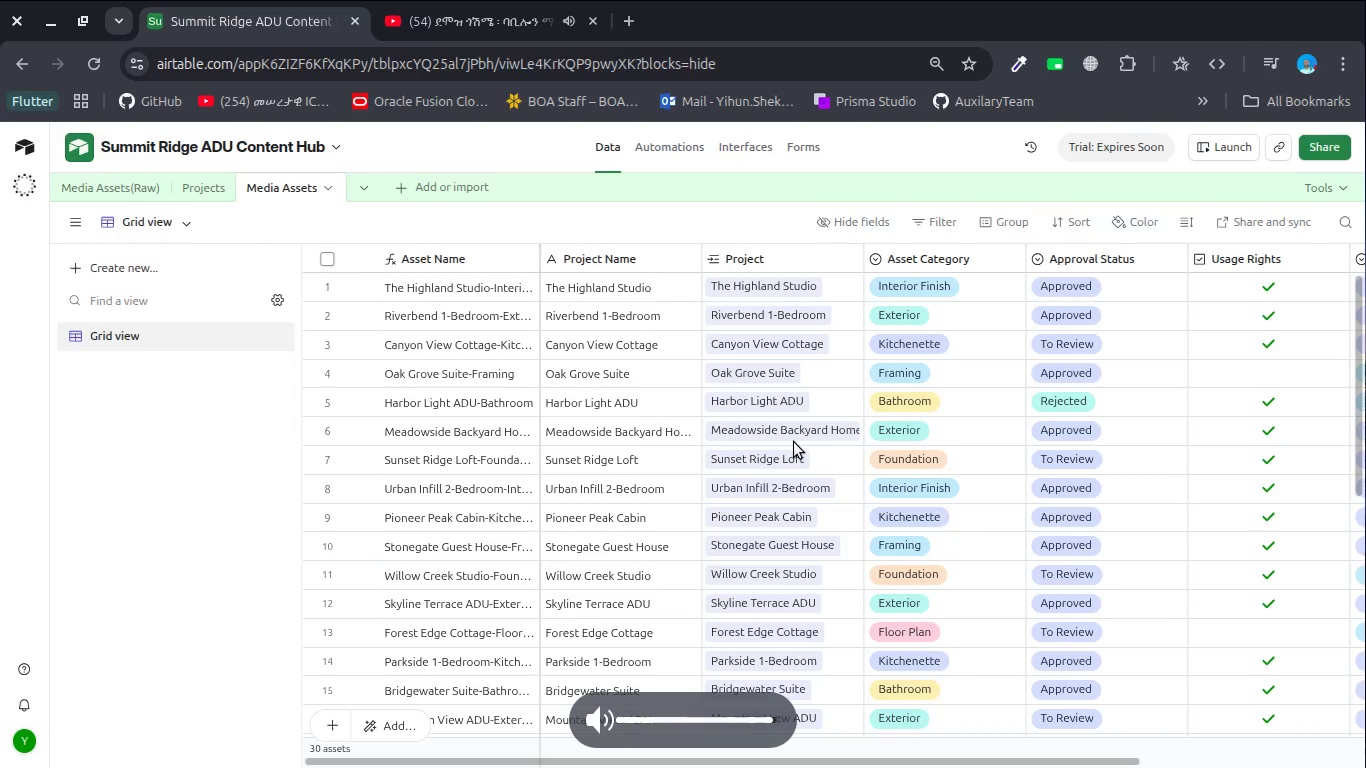 
key(VolumeUp)
 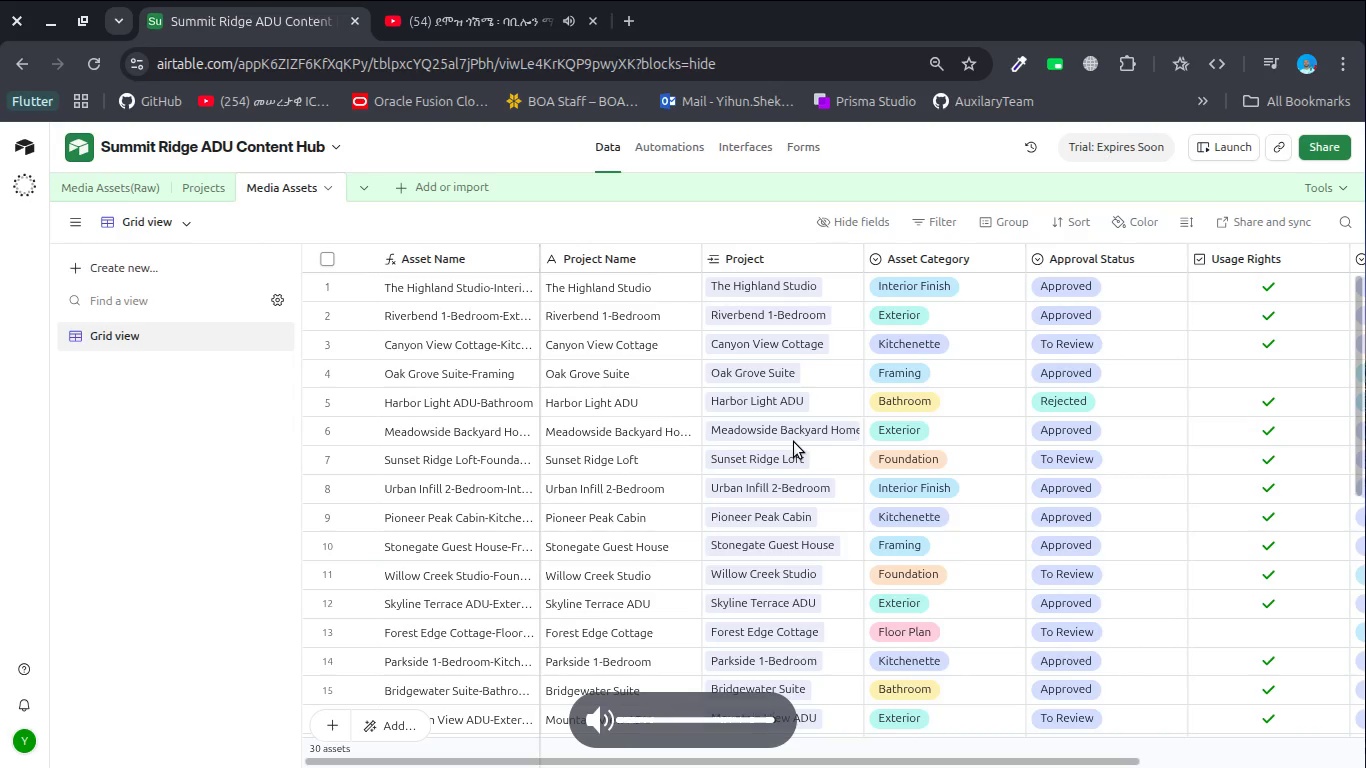 
key(VolumeUp)
 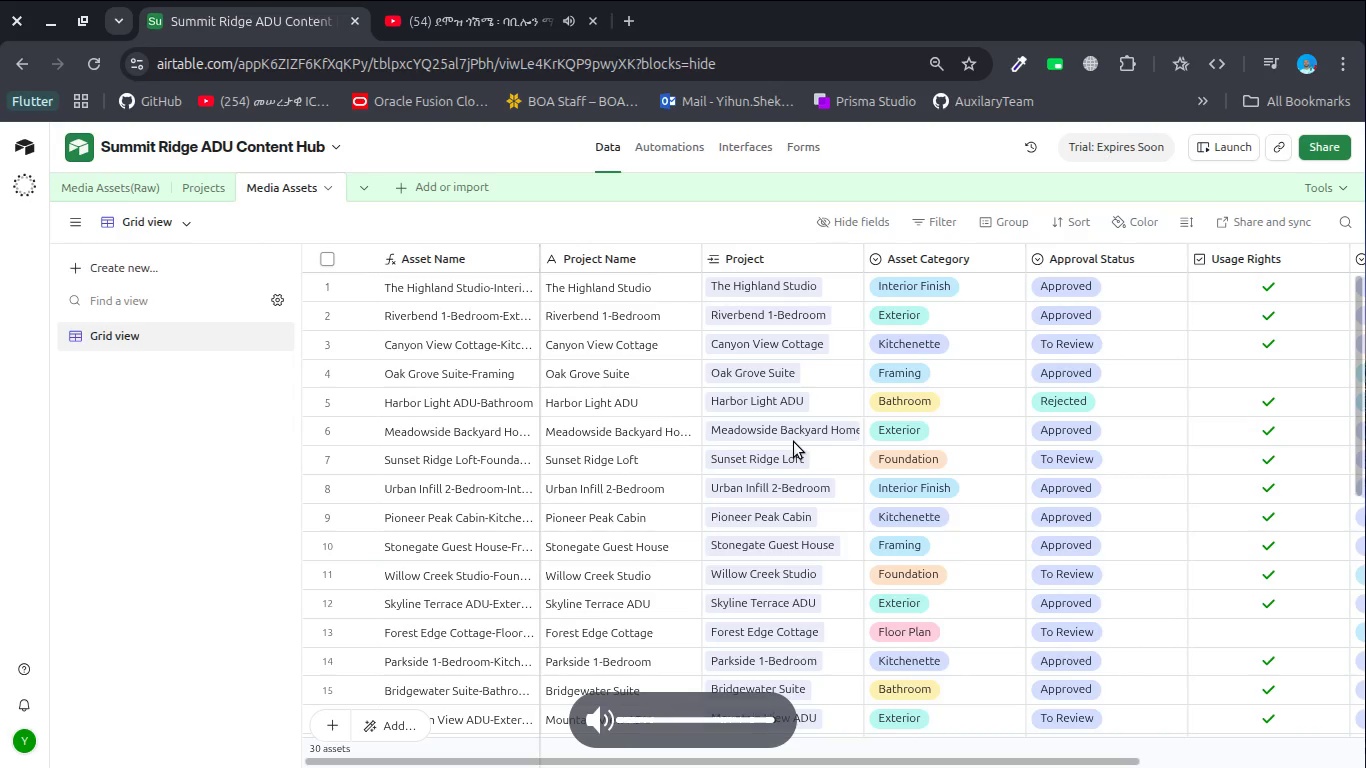 
key(VolumeUp)
 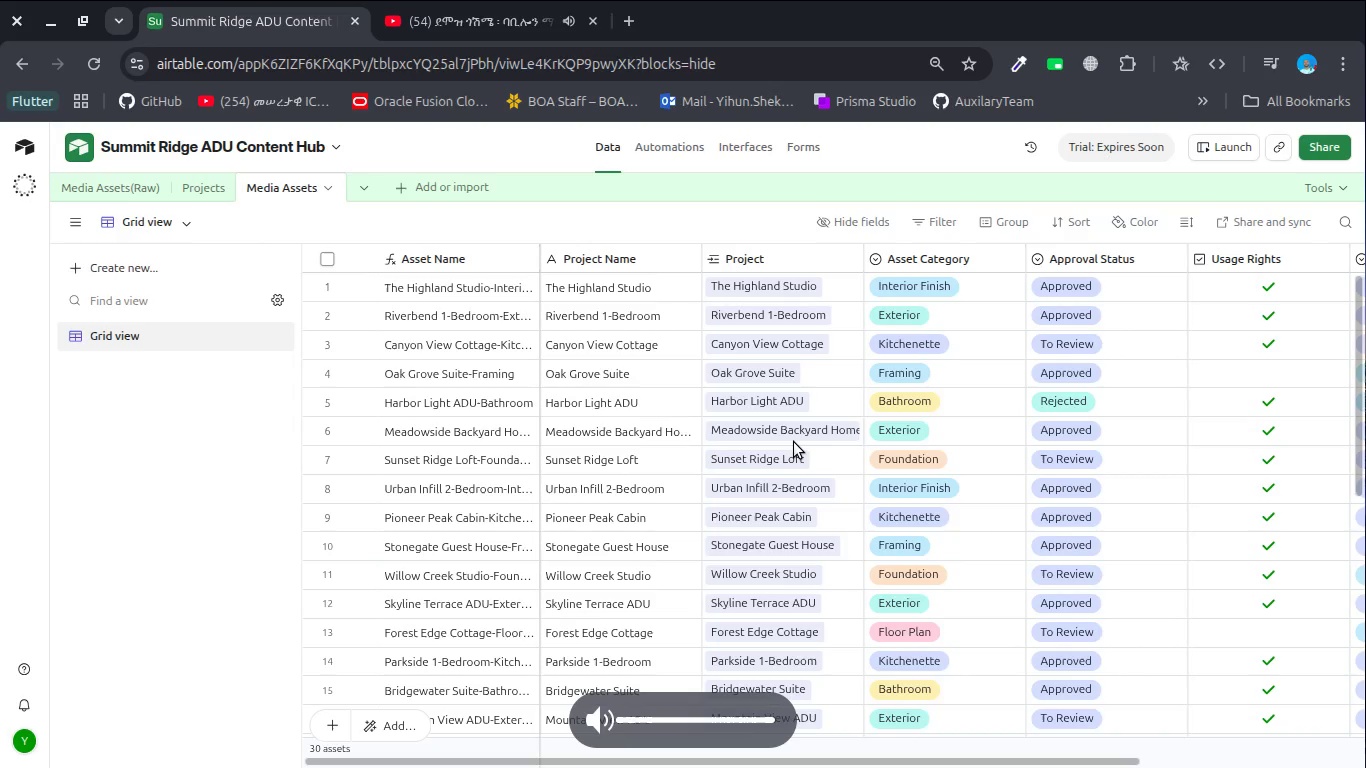 
key(VolumeUp)
 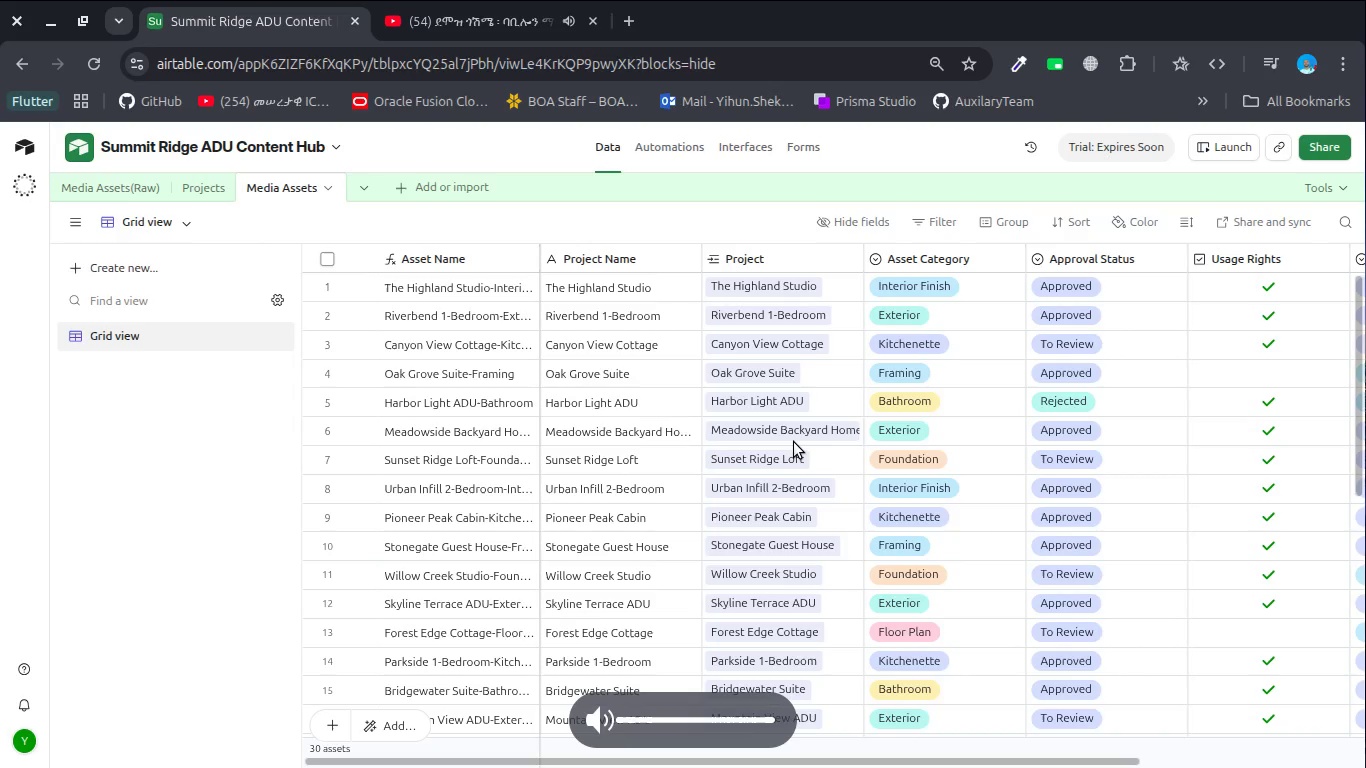 
key(VolumeUp)
 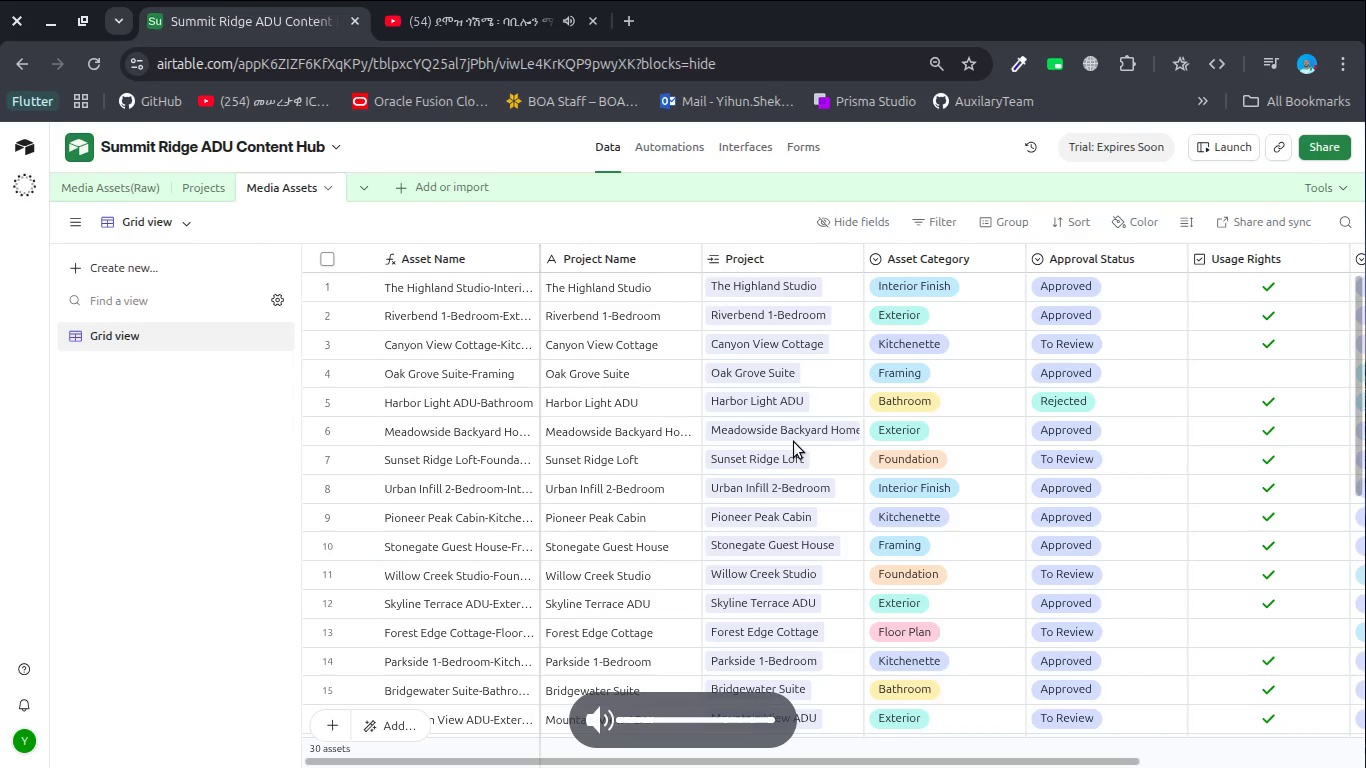 
key(VolumeUp)
 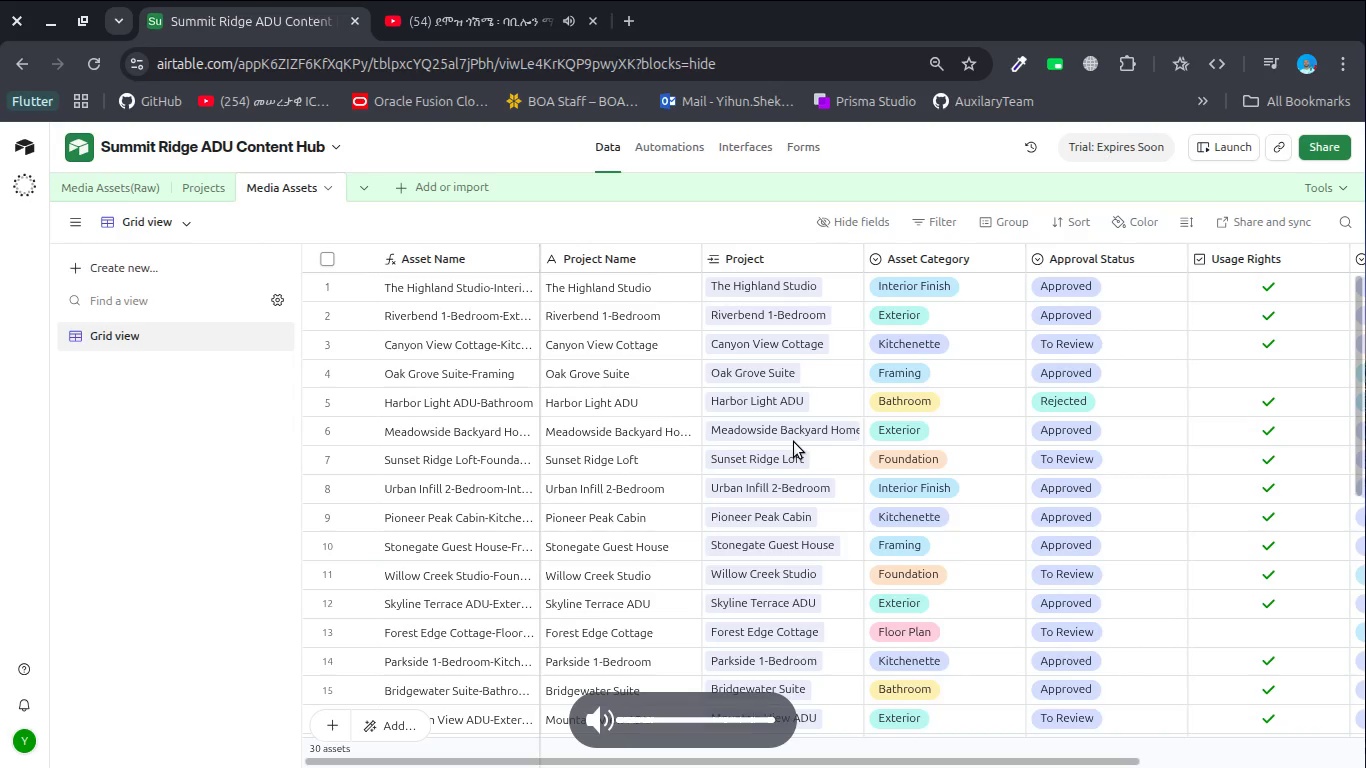 
key(VolumeUp)
 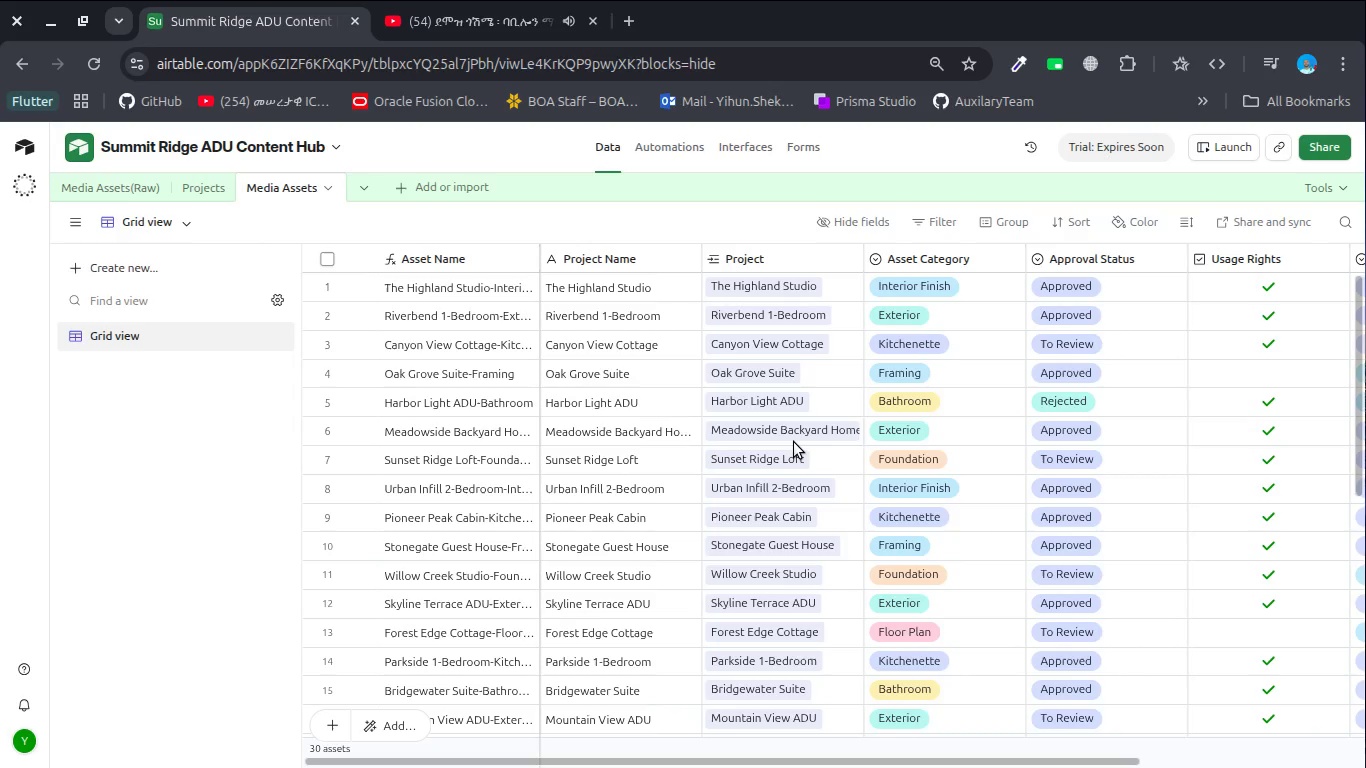 
scroll: coordinate [760, 479], scroll_direction: down, amount: 4.0
 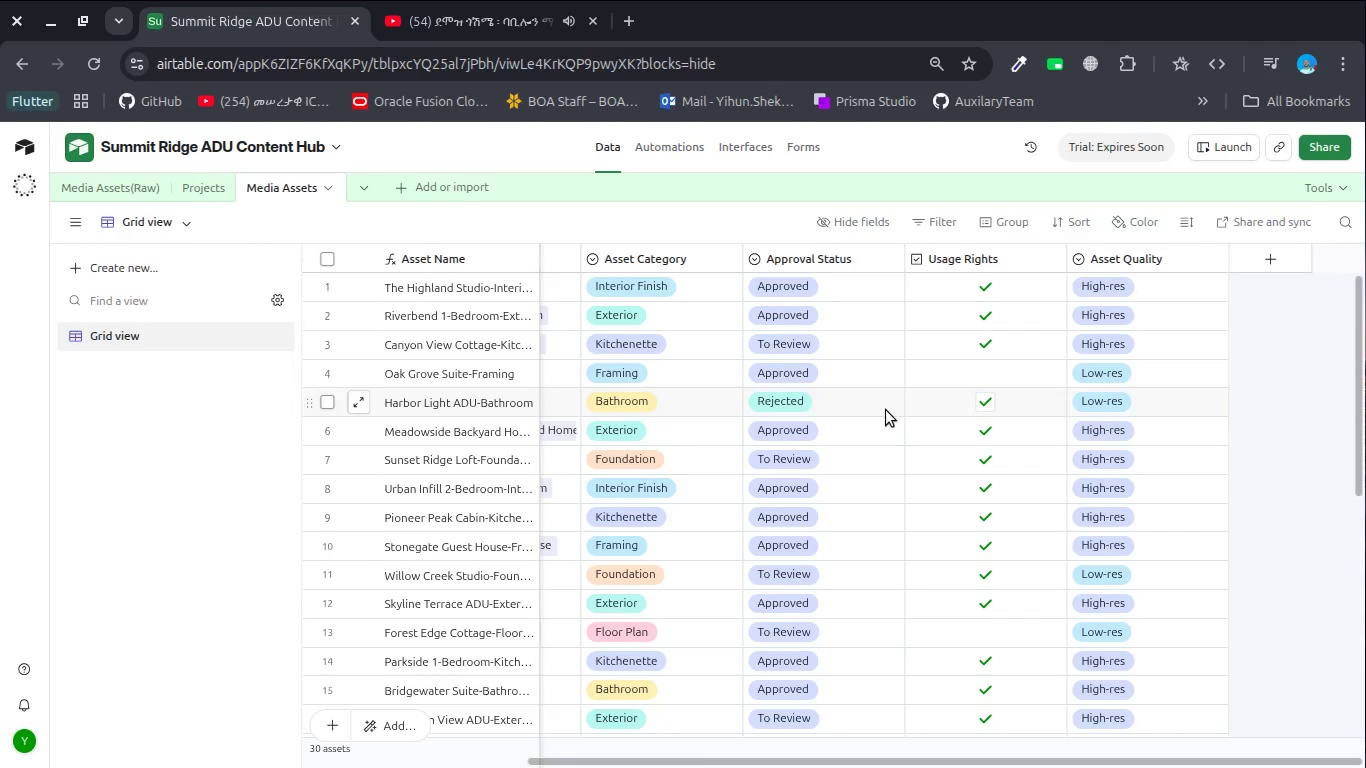 
wait(41.61)
 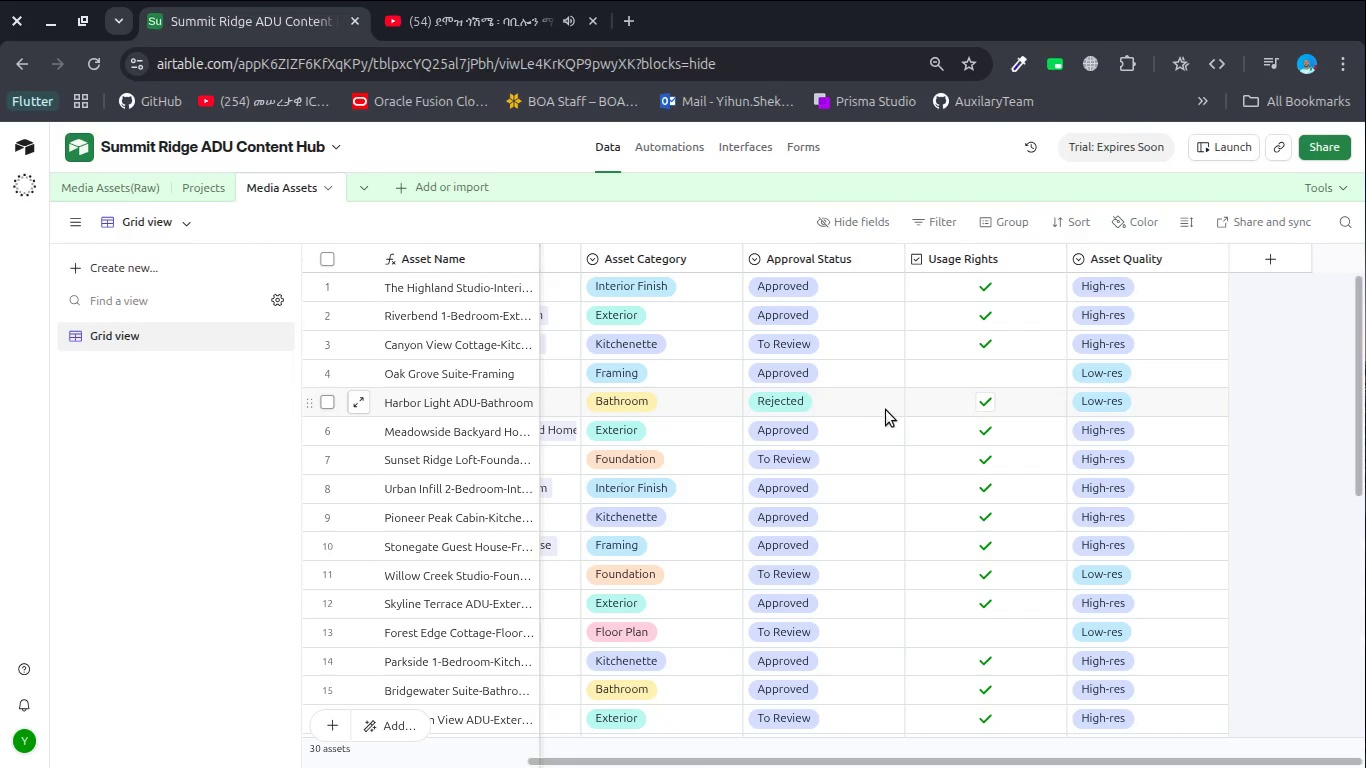 
left_click([1286, 250])
 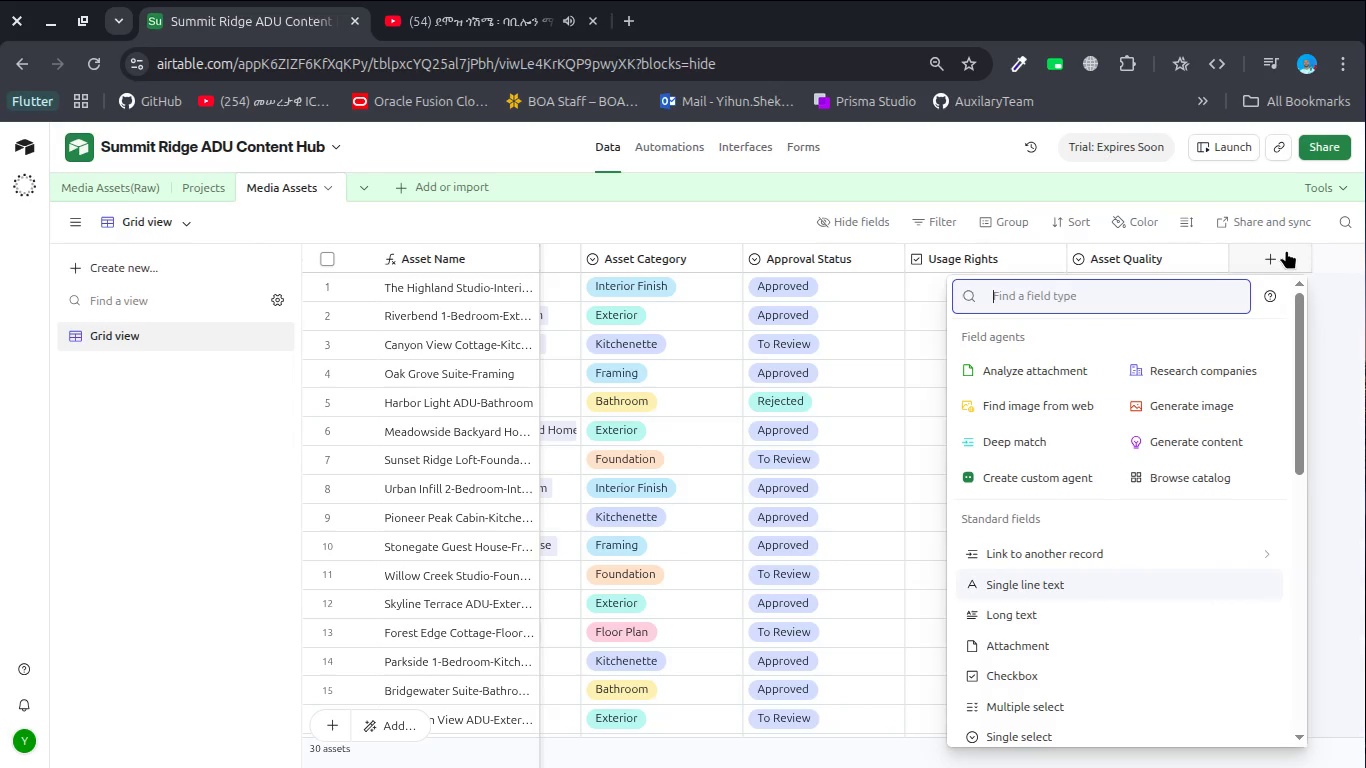 
wait(6.88)
 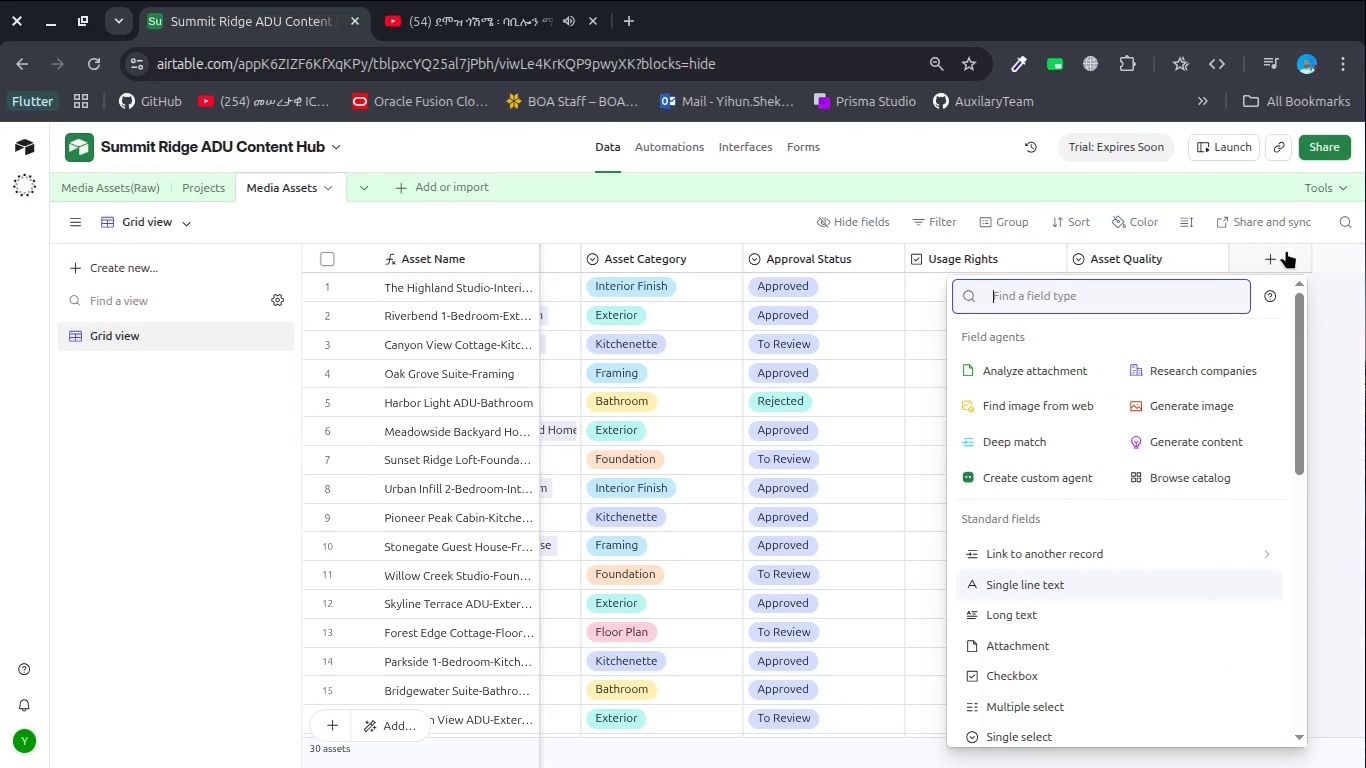 
type(sing)
 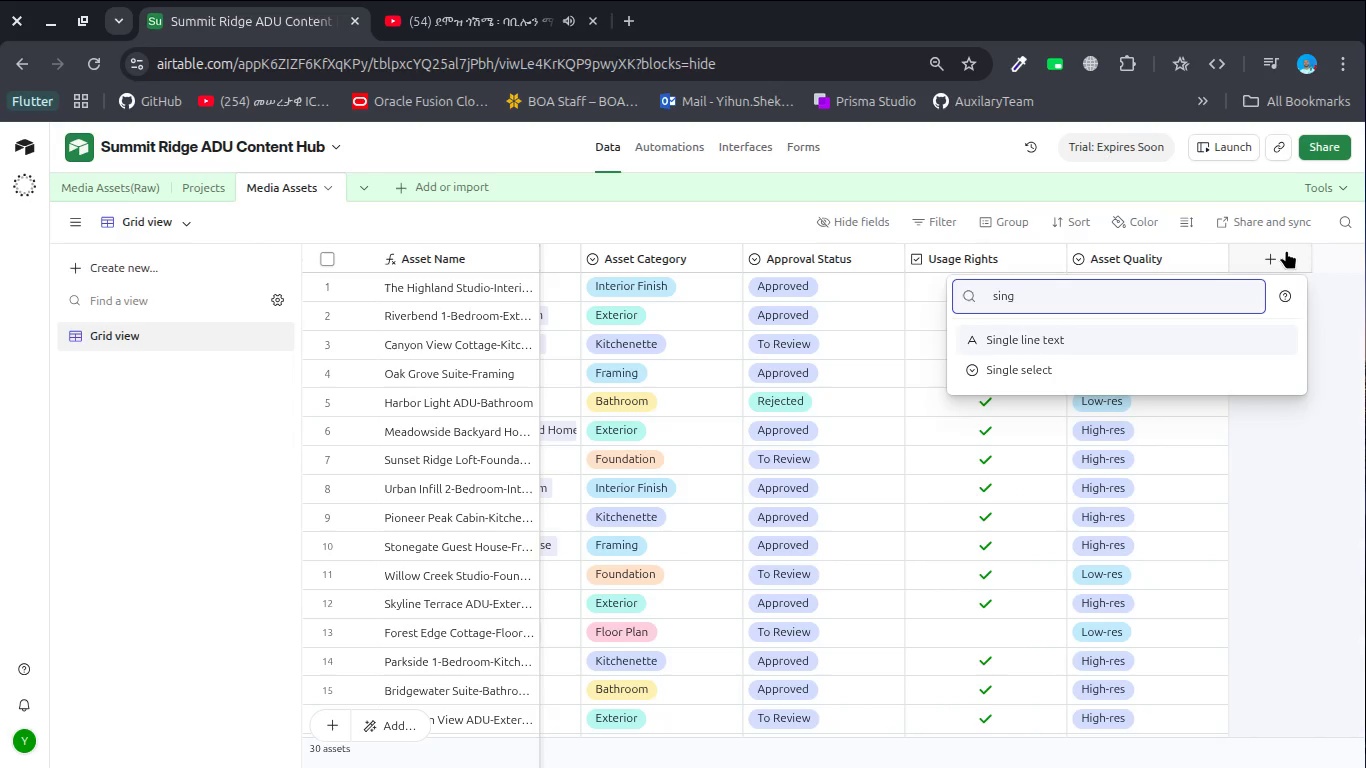 
key(ArrowDown)
 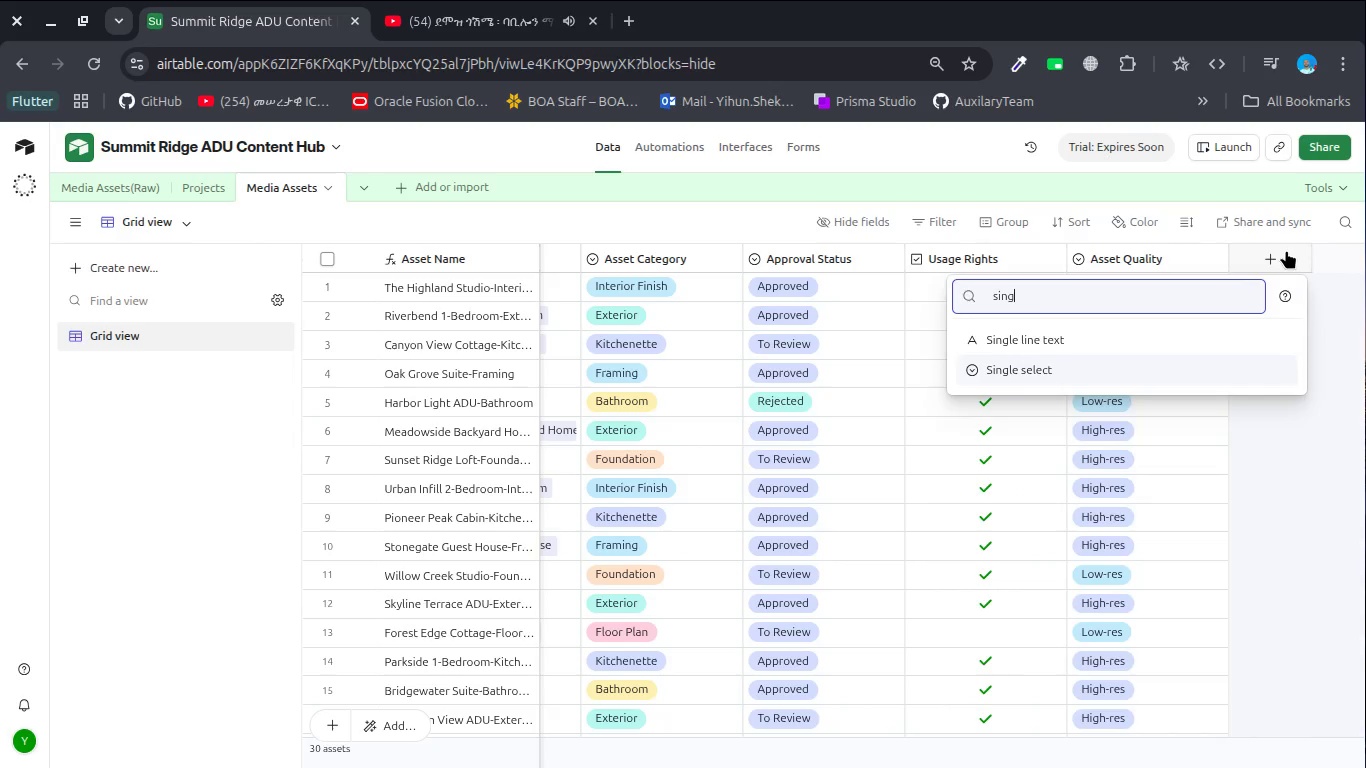 
key(Enter)
 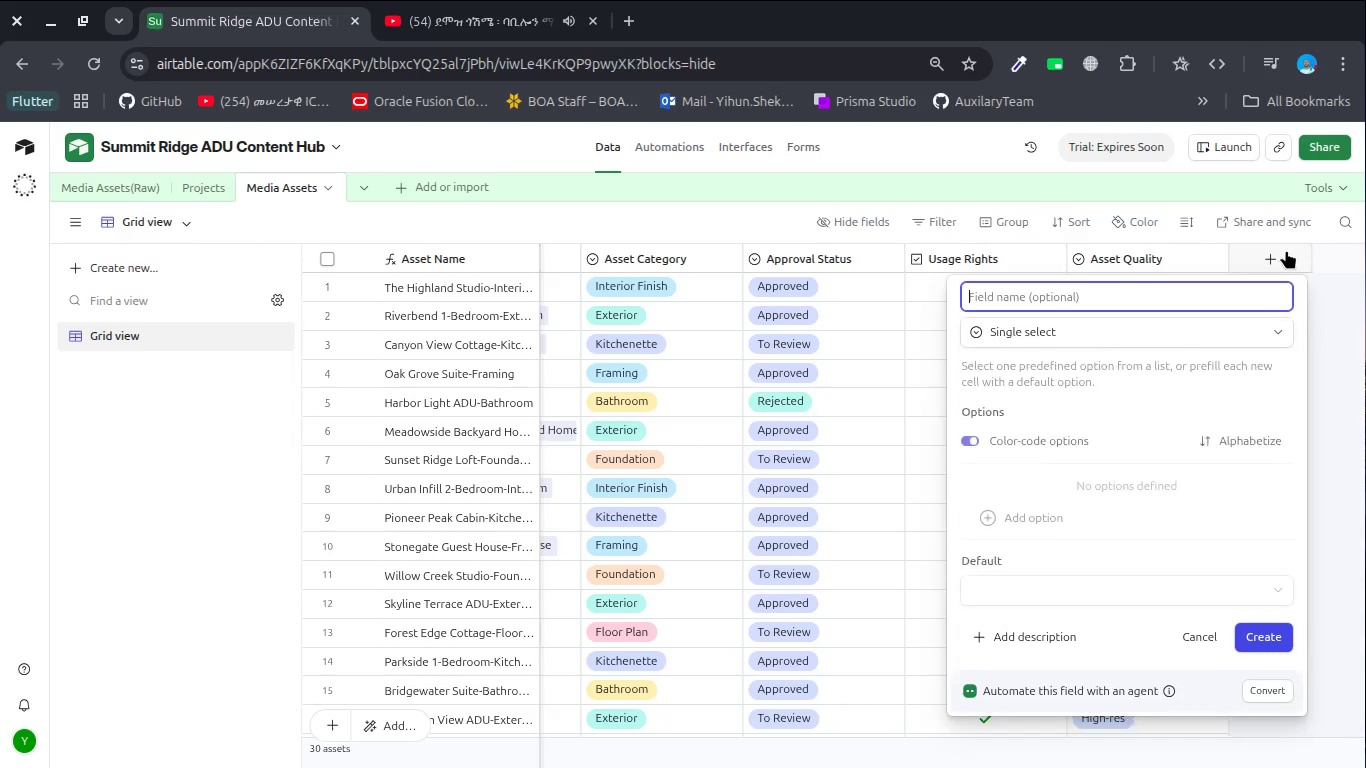 
type(ADU Type)
 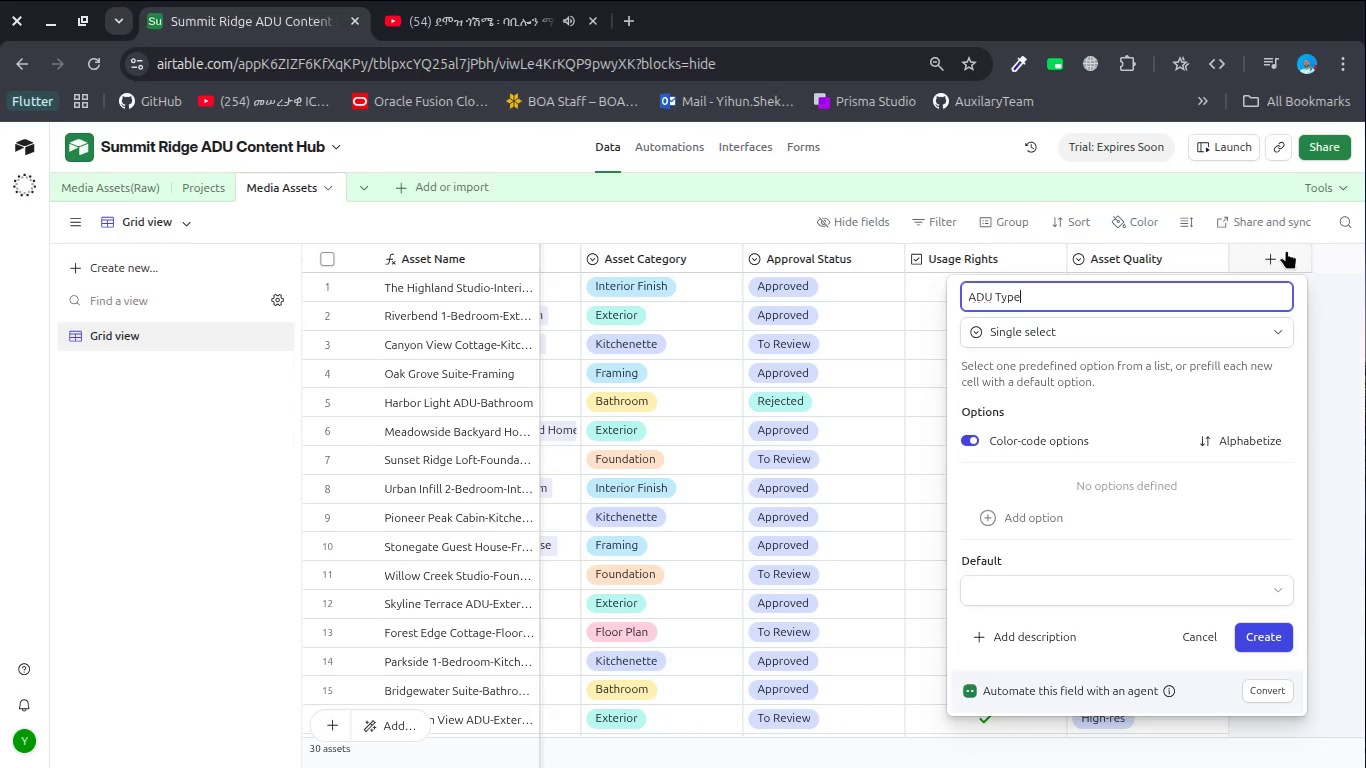 
key(Enter)
 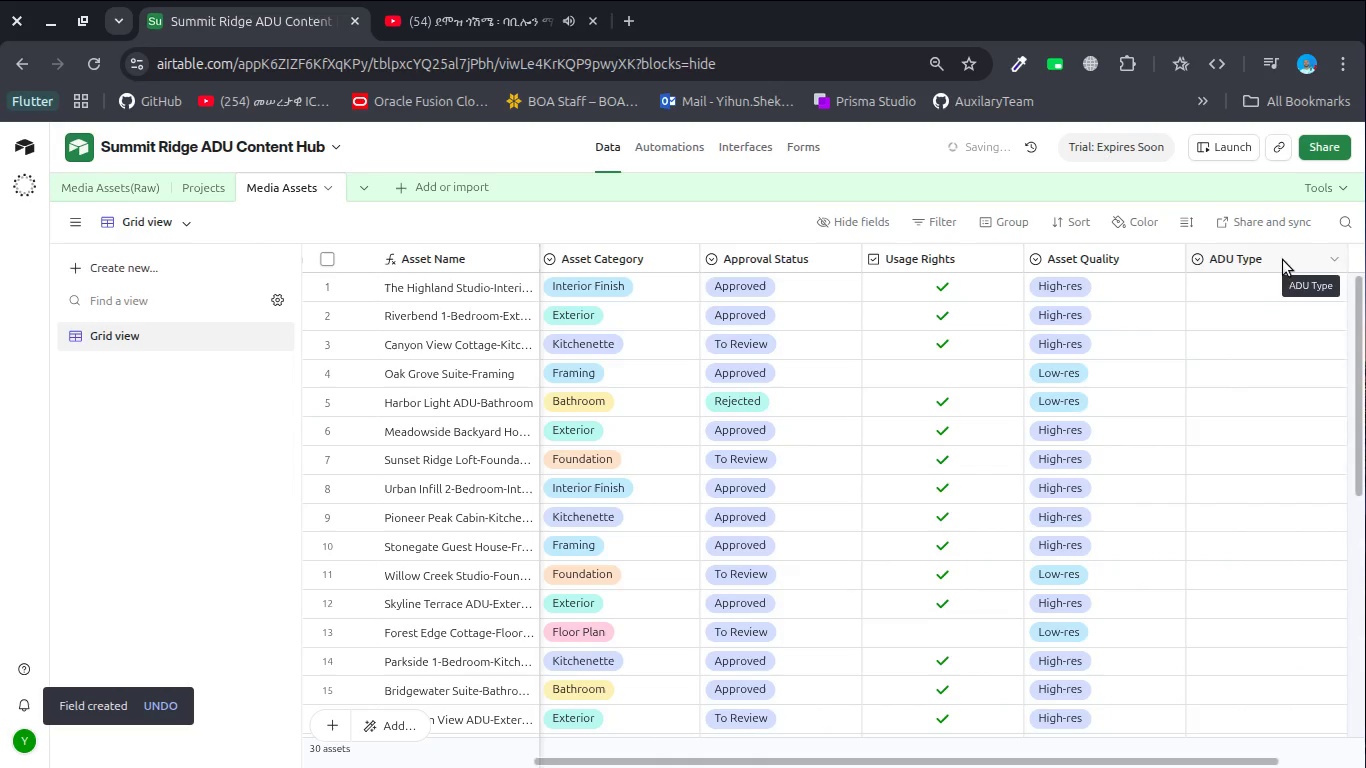 
scroll: coordinate [1225, 288], scroll_direction: down, amount: 5.0
 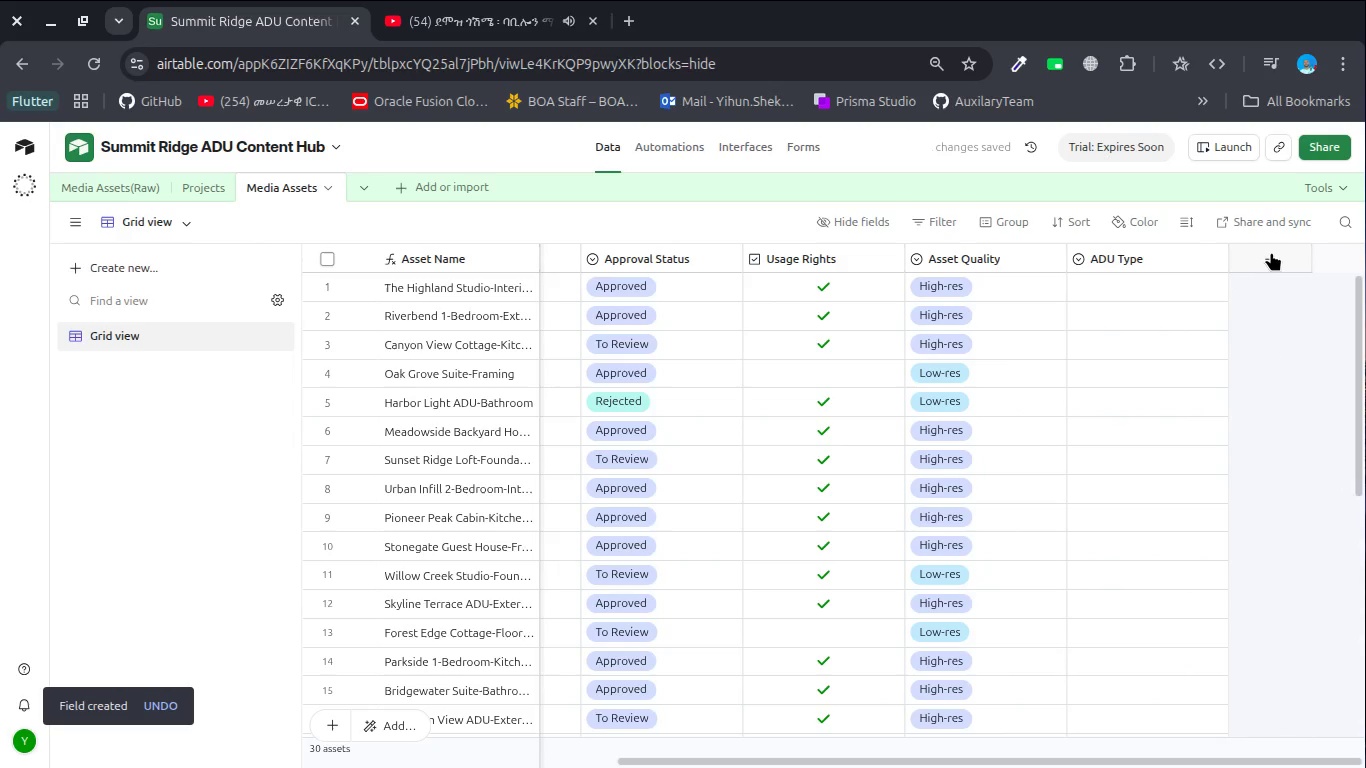 
left_click([1271, 252])
 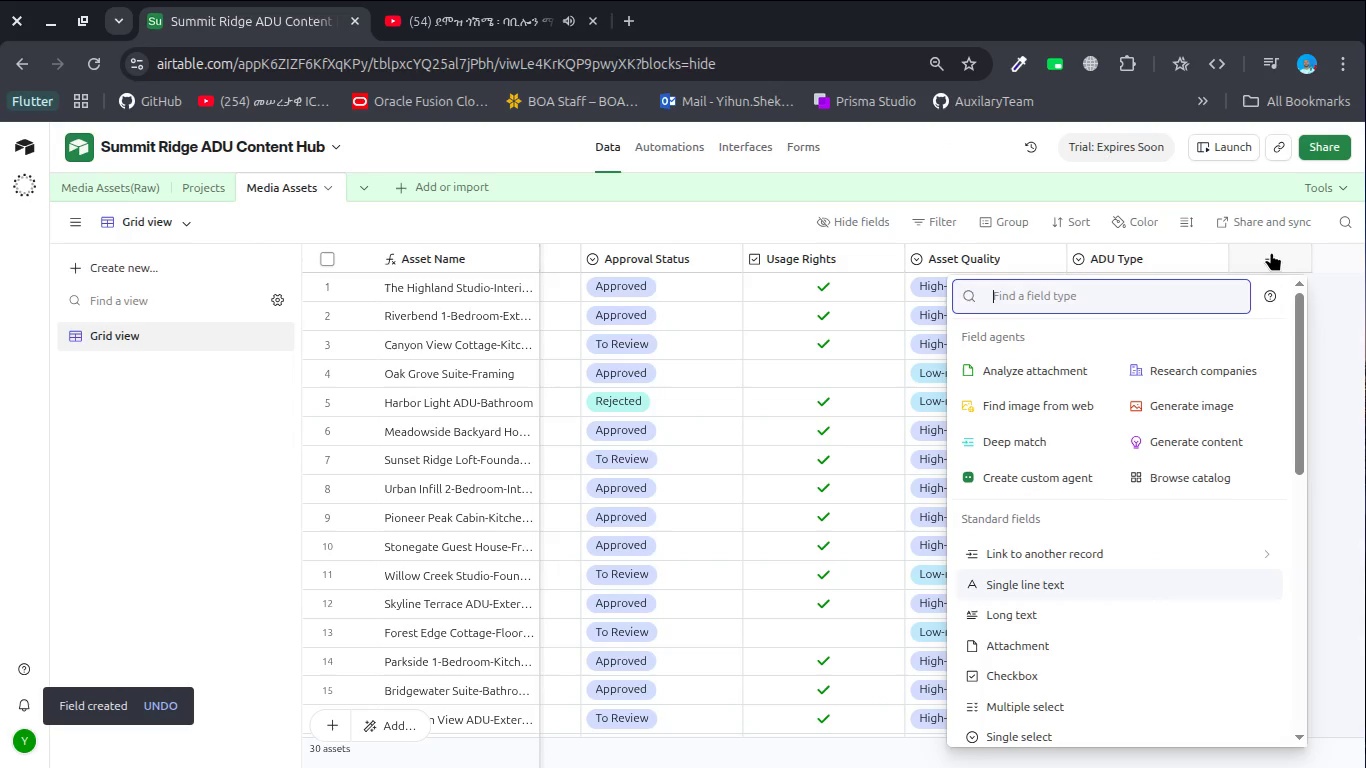 
wait(6.86)
 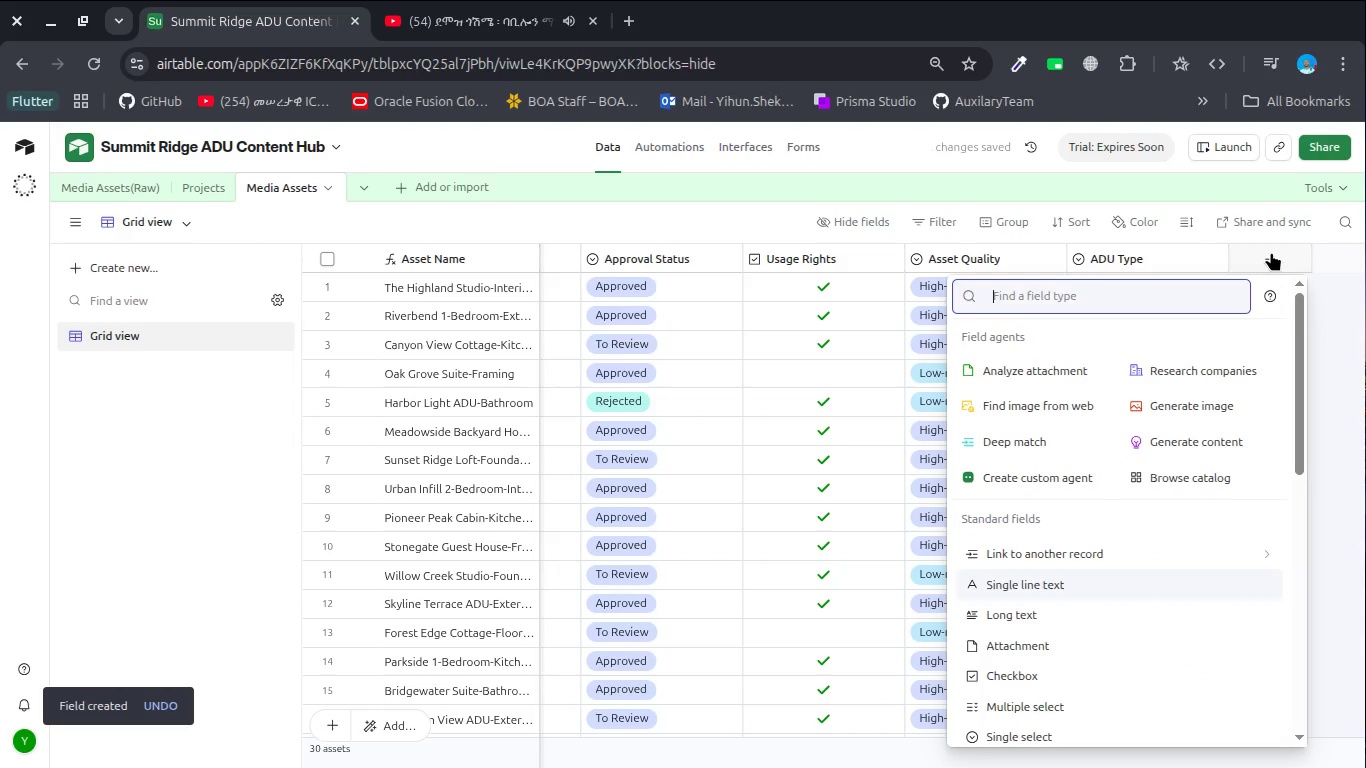 
type(num)
 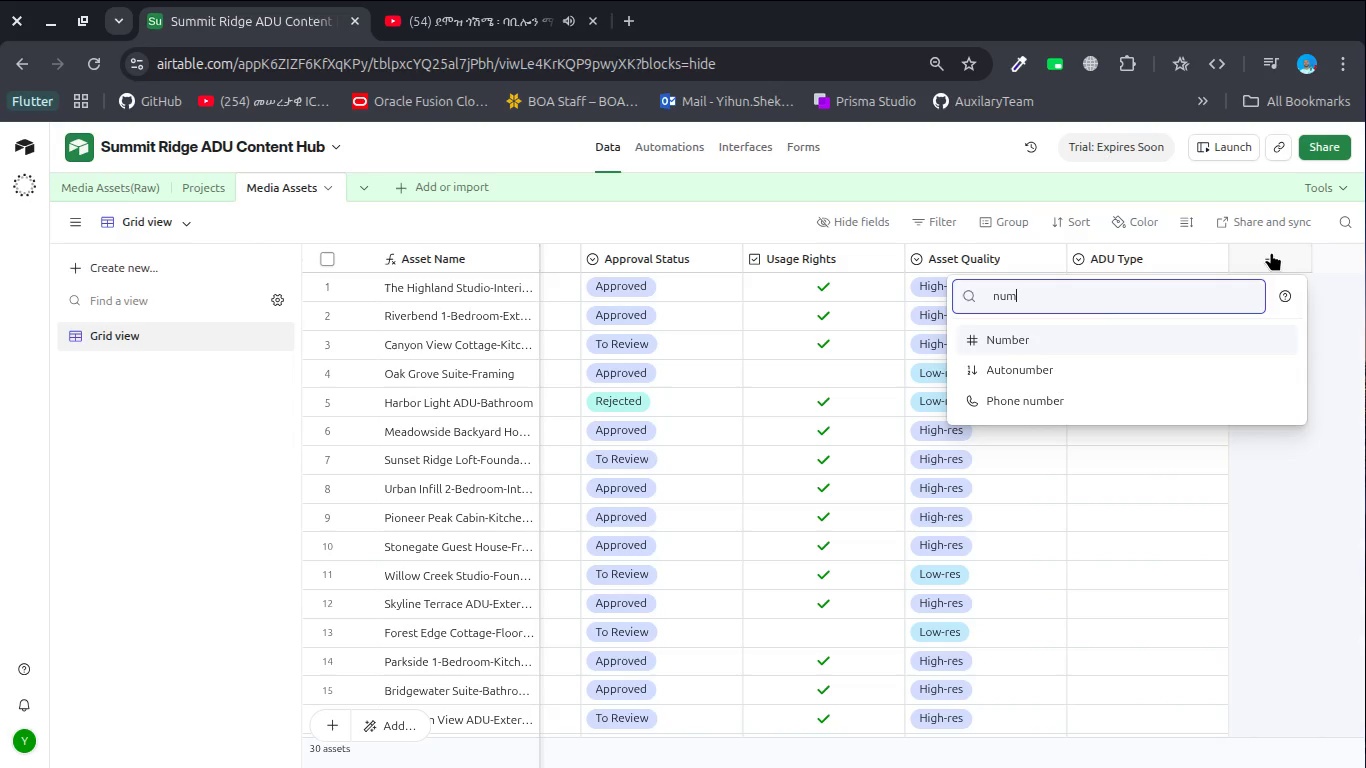 
key(Enter)
 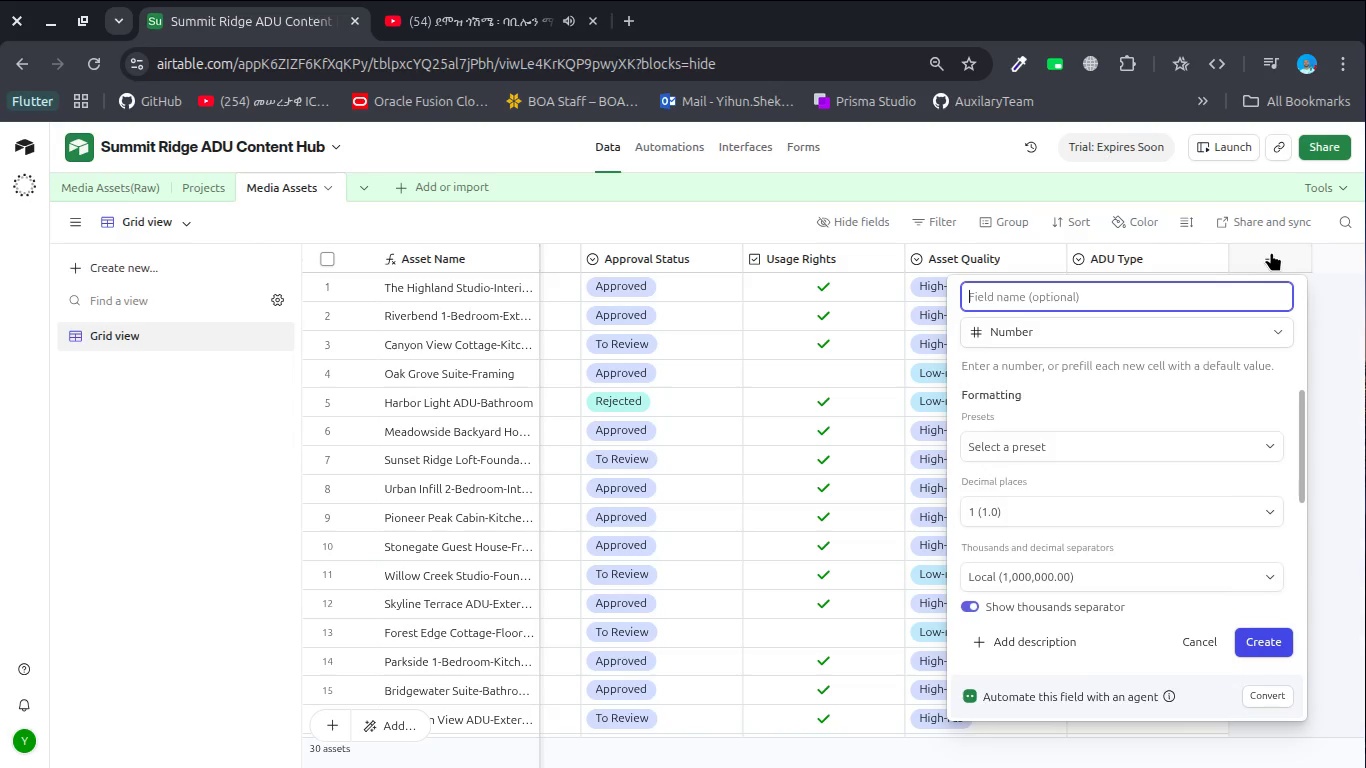 
type(Sn)
key(Backspace)
type(ingle )
 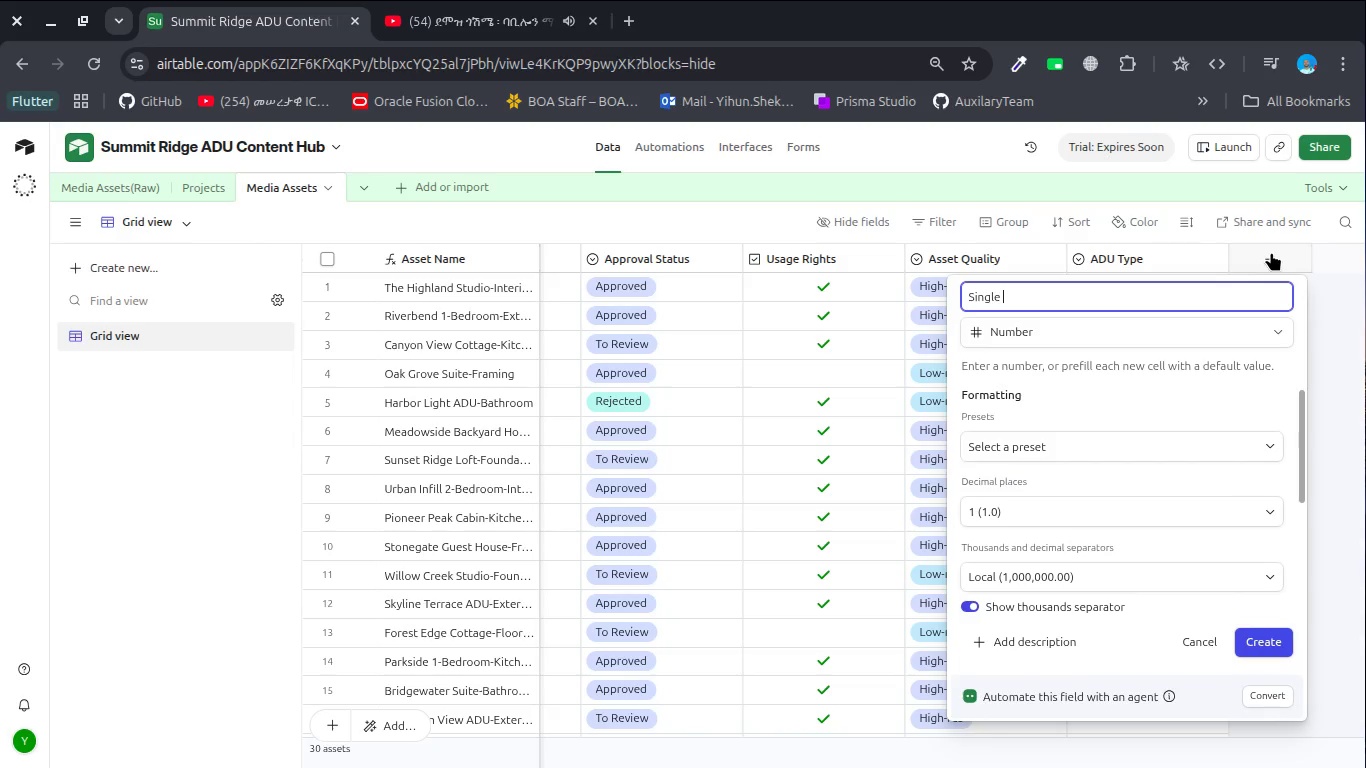 
hold_key(key=ShiftLeft, duration=0.95)
 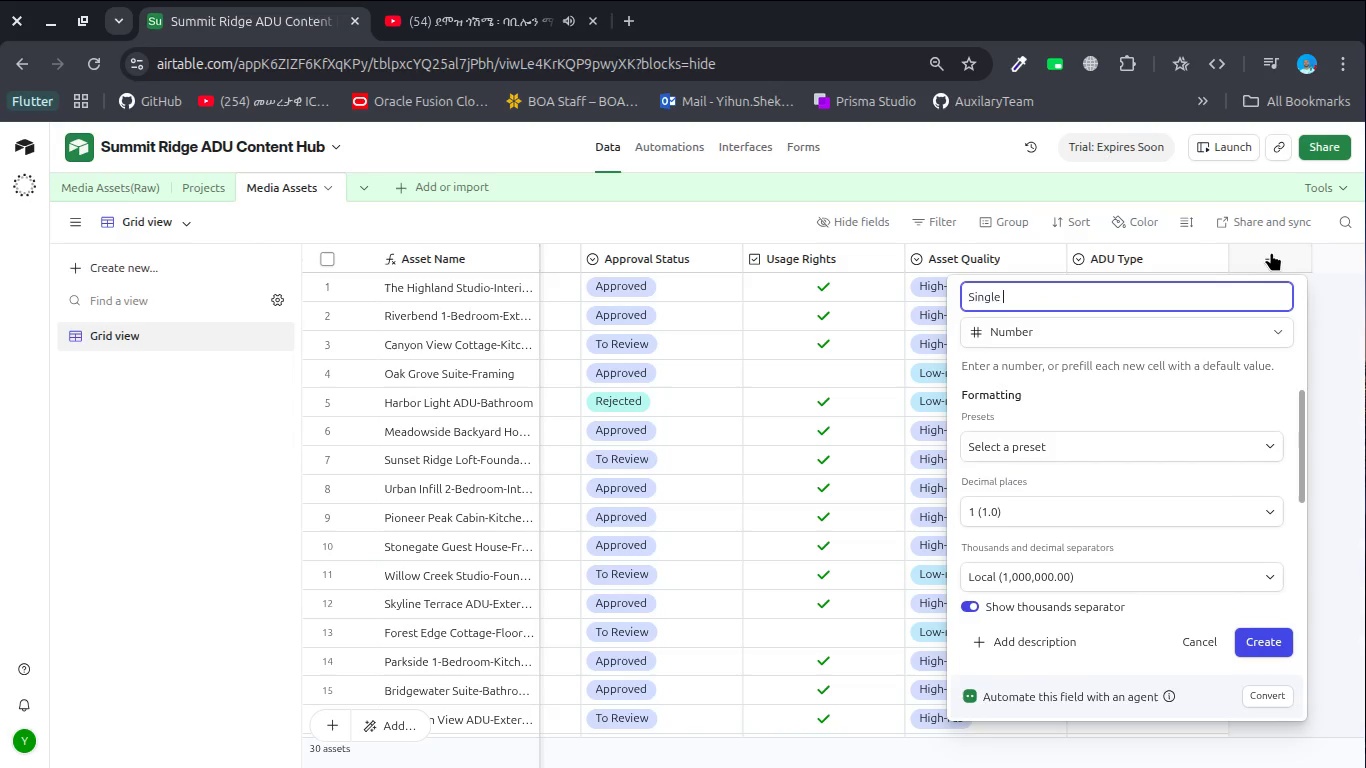 
key(Control+Backspace)
 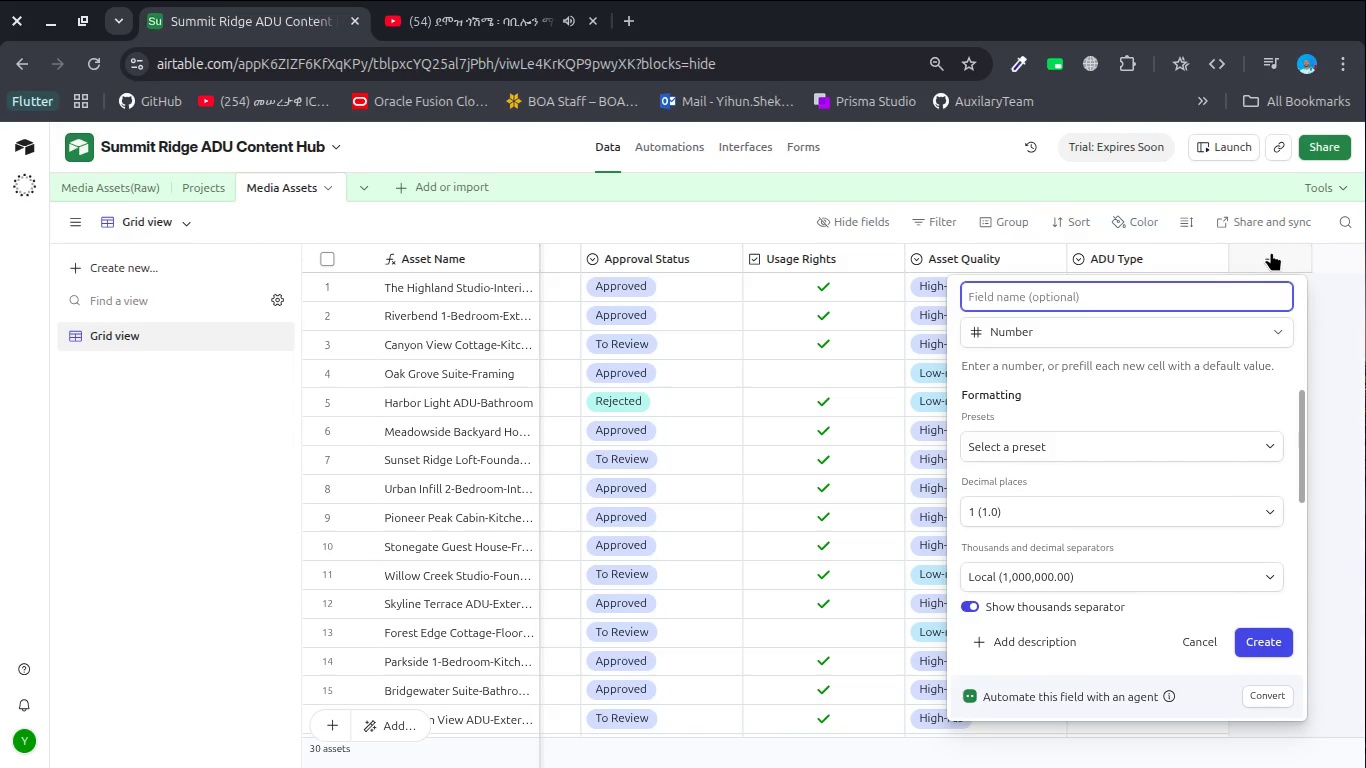 
type(Square[VolumeDown][VolumeDown][VolumeDown][VolumeDown] Footage )
 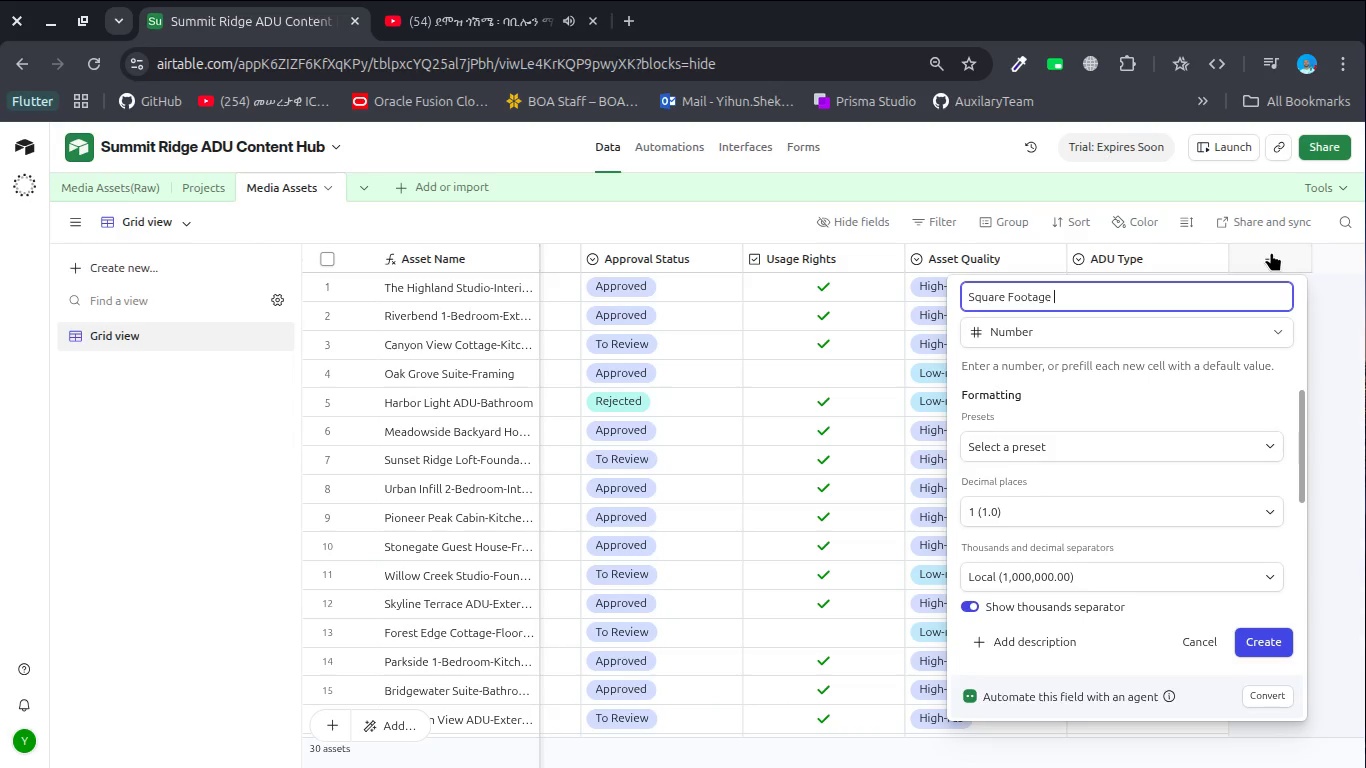 
key(Enter)
 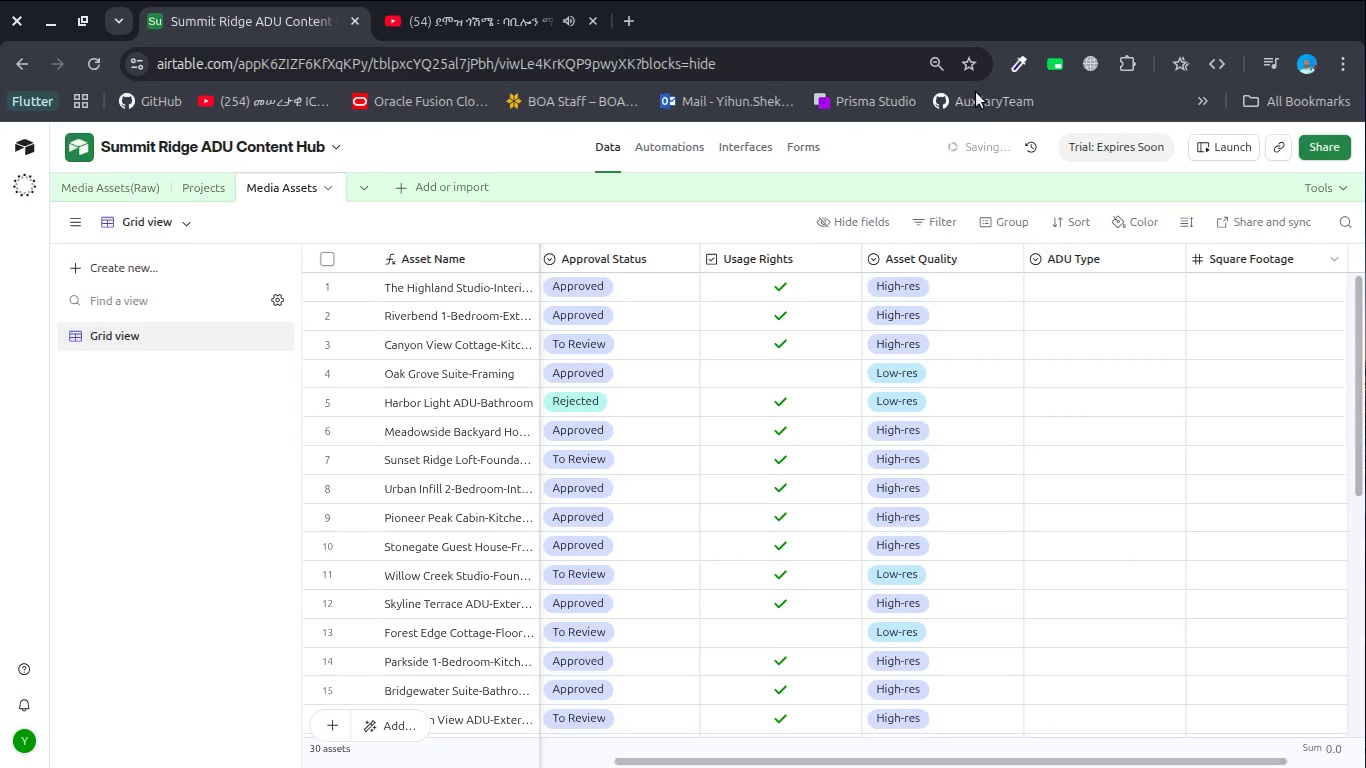 
key(Alt+AltLeft)
 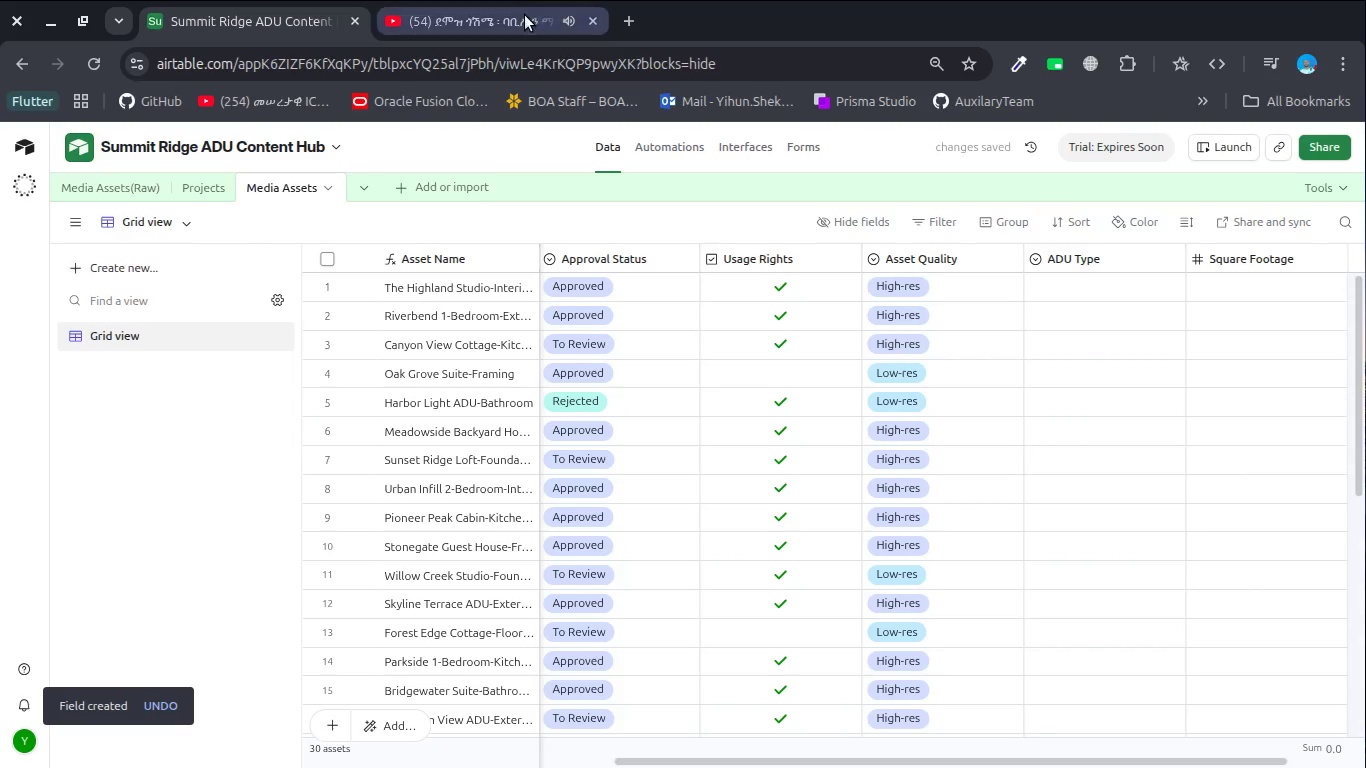 
left_click([525, 15])
 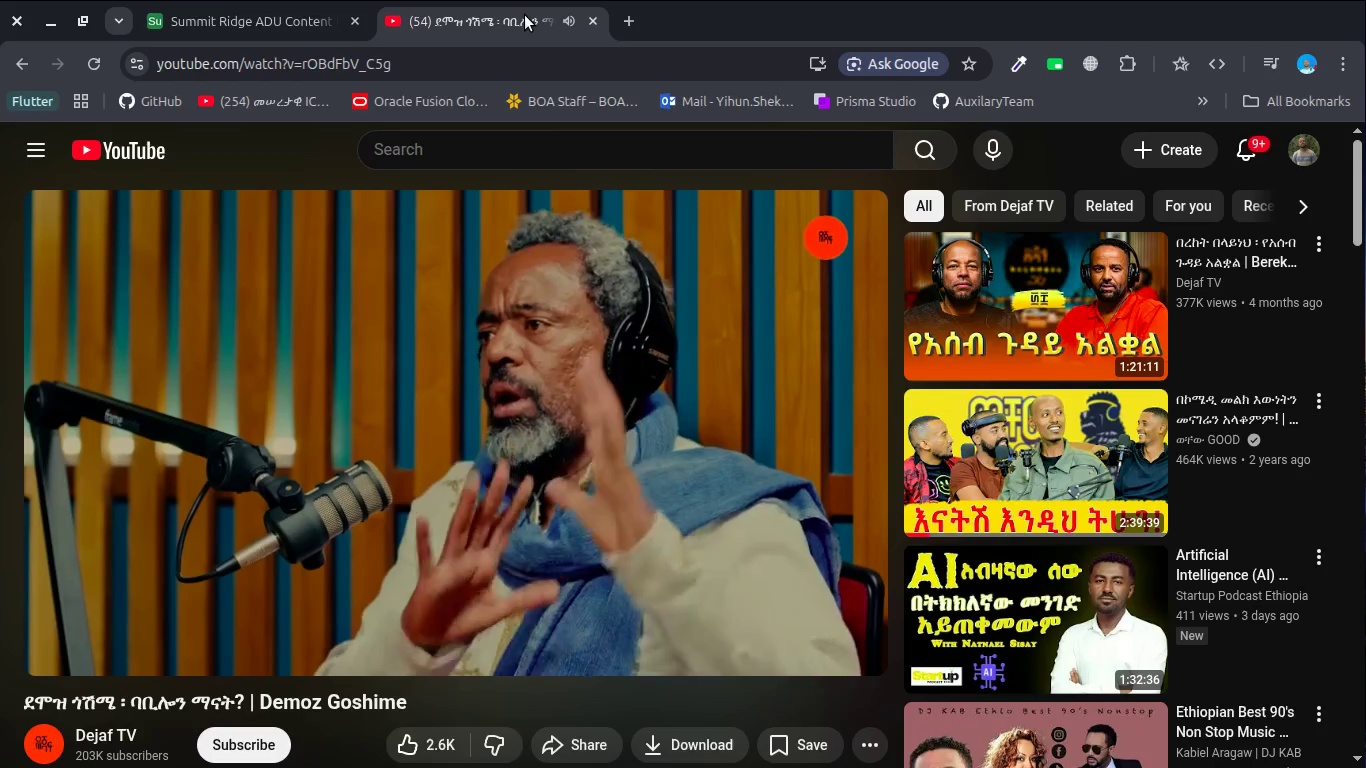 
hold_key(key=ArrowLeft, duration=1.07)
 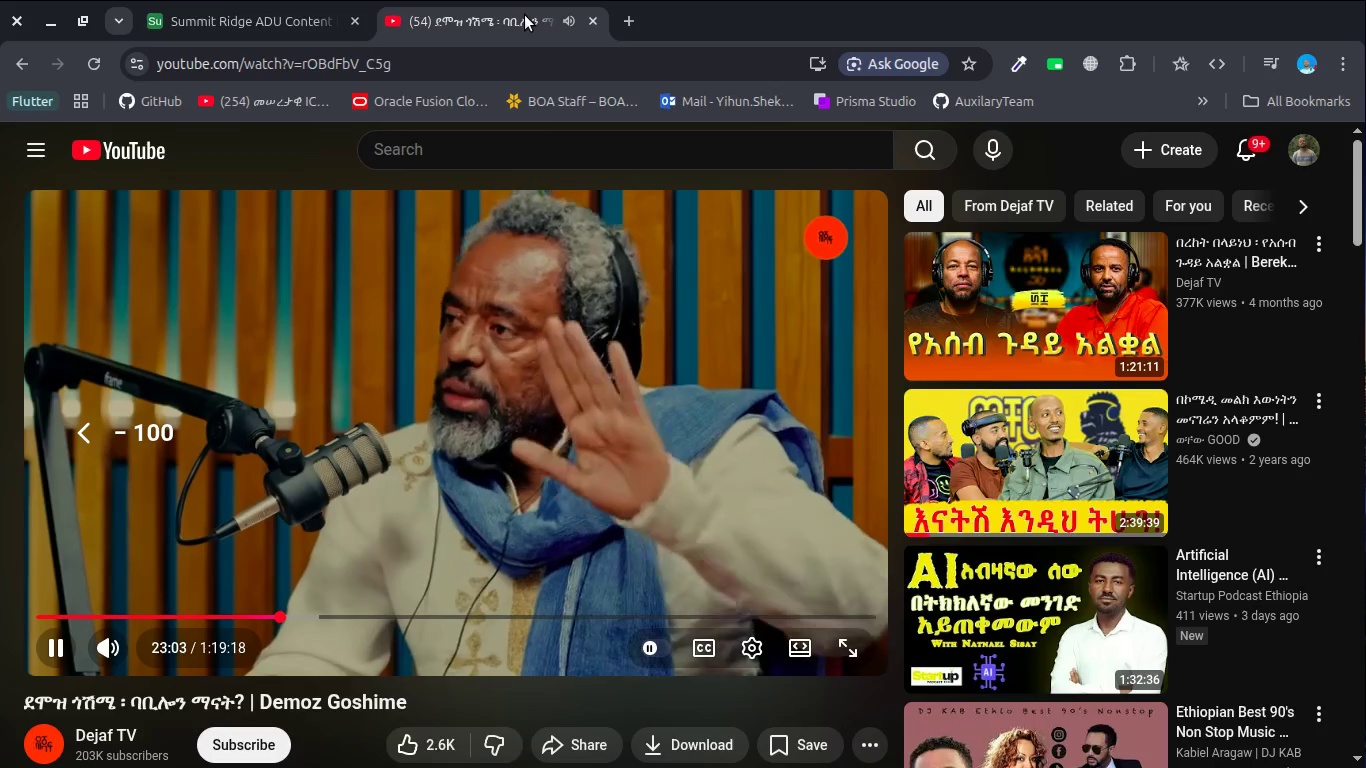 
hold_key(key=ArrowLeft, duration=0.77)
 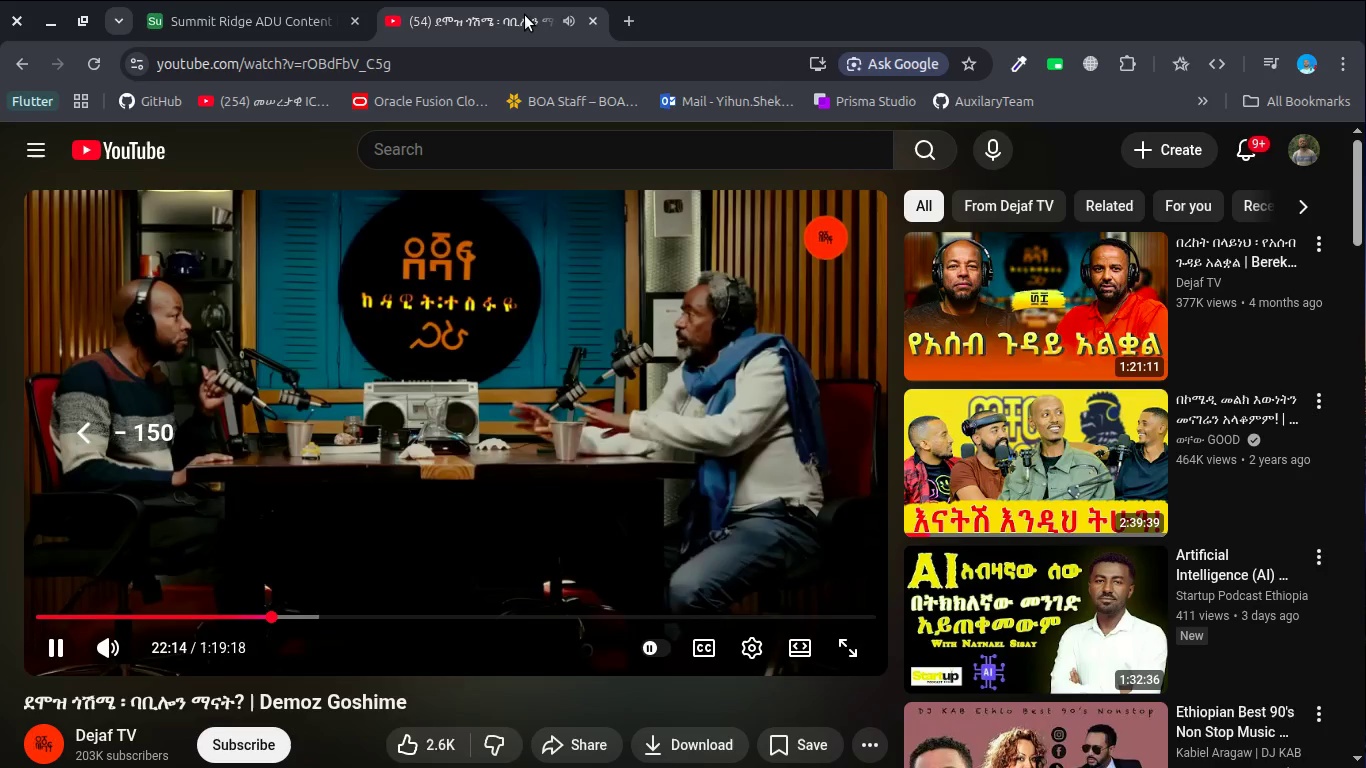 
hold_key(key=ArrowLeft, duration=0.74)
 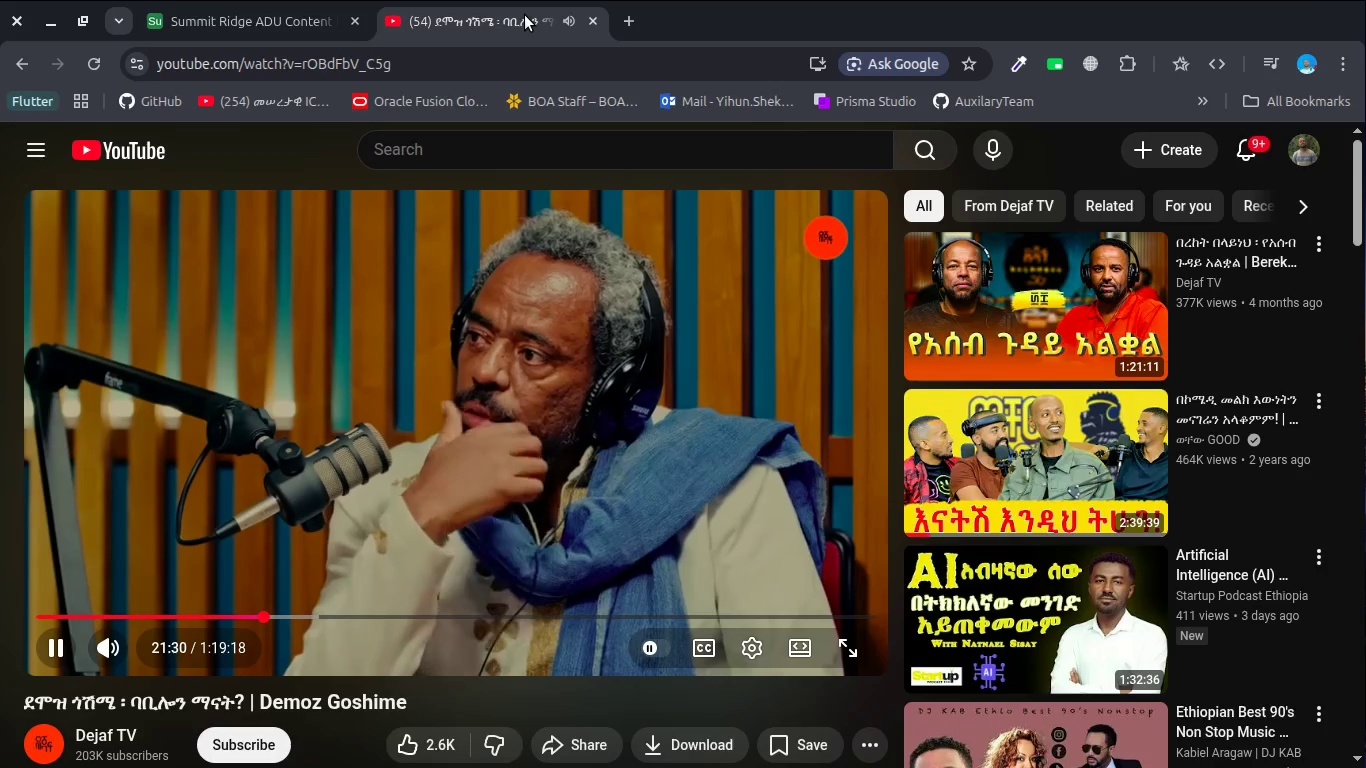 
hold_key(key=ArrowLeft, duration=0.82)
 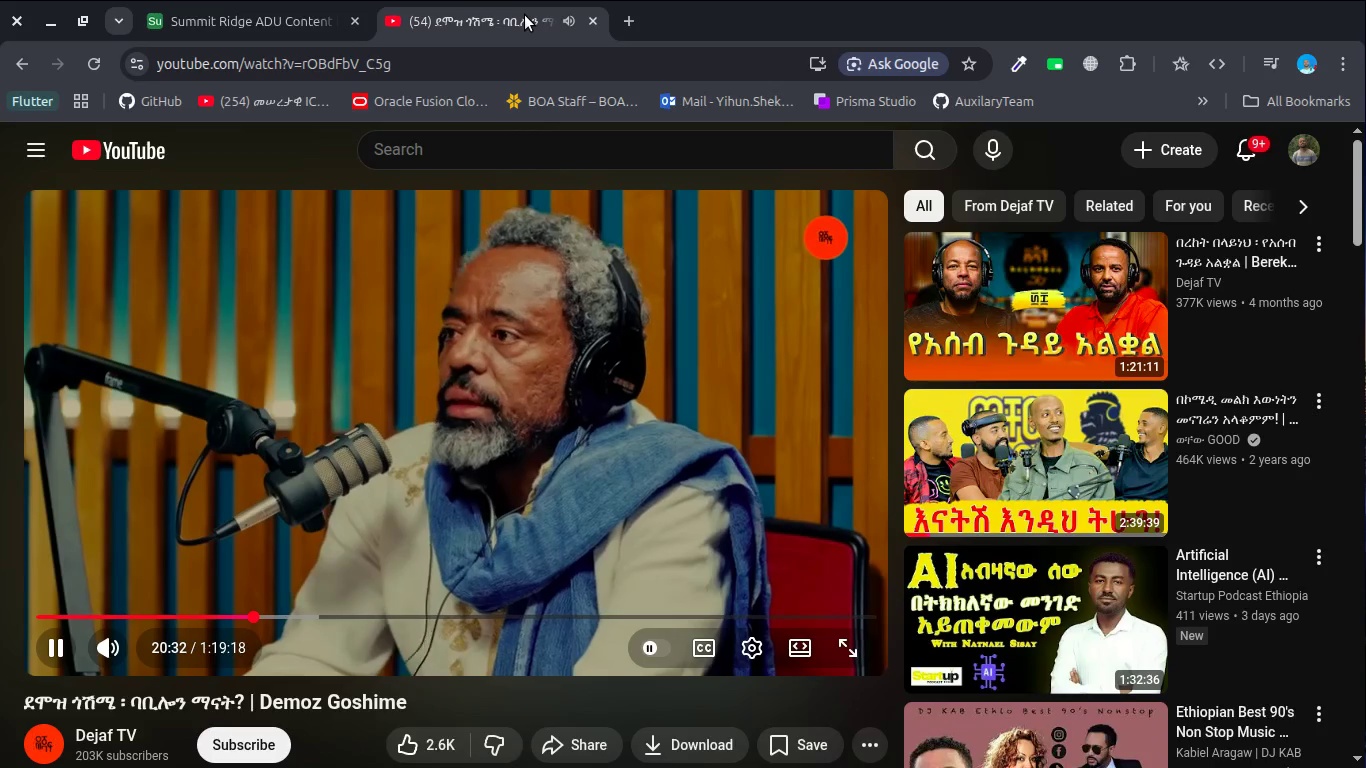 
hold_key(key=ArrowLeft, duration=1.01)
 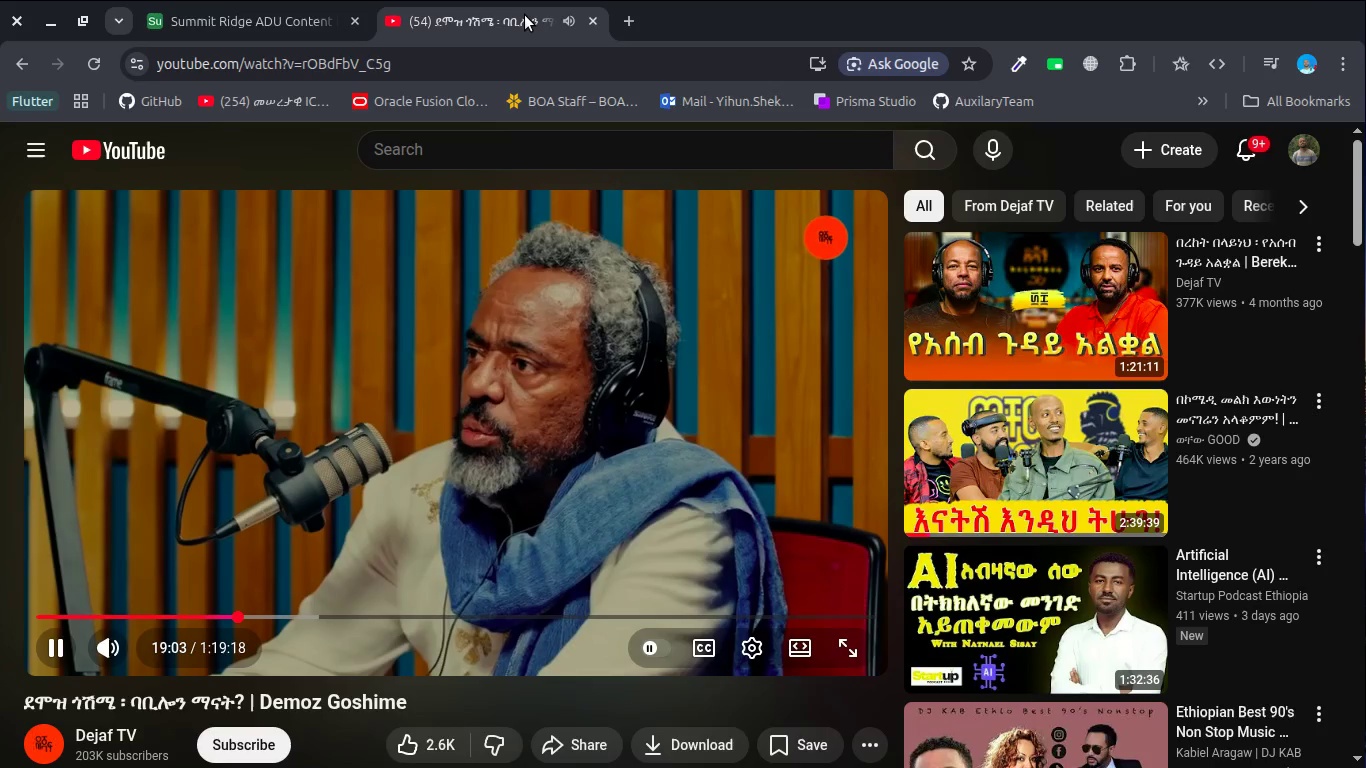 
hold_key(key=ArrowLeft, duration=0.92)
 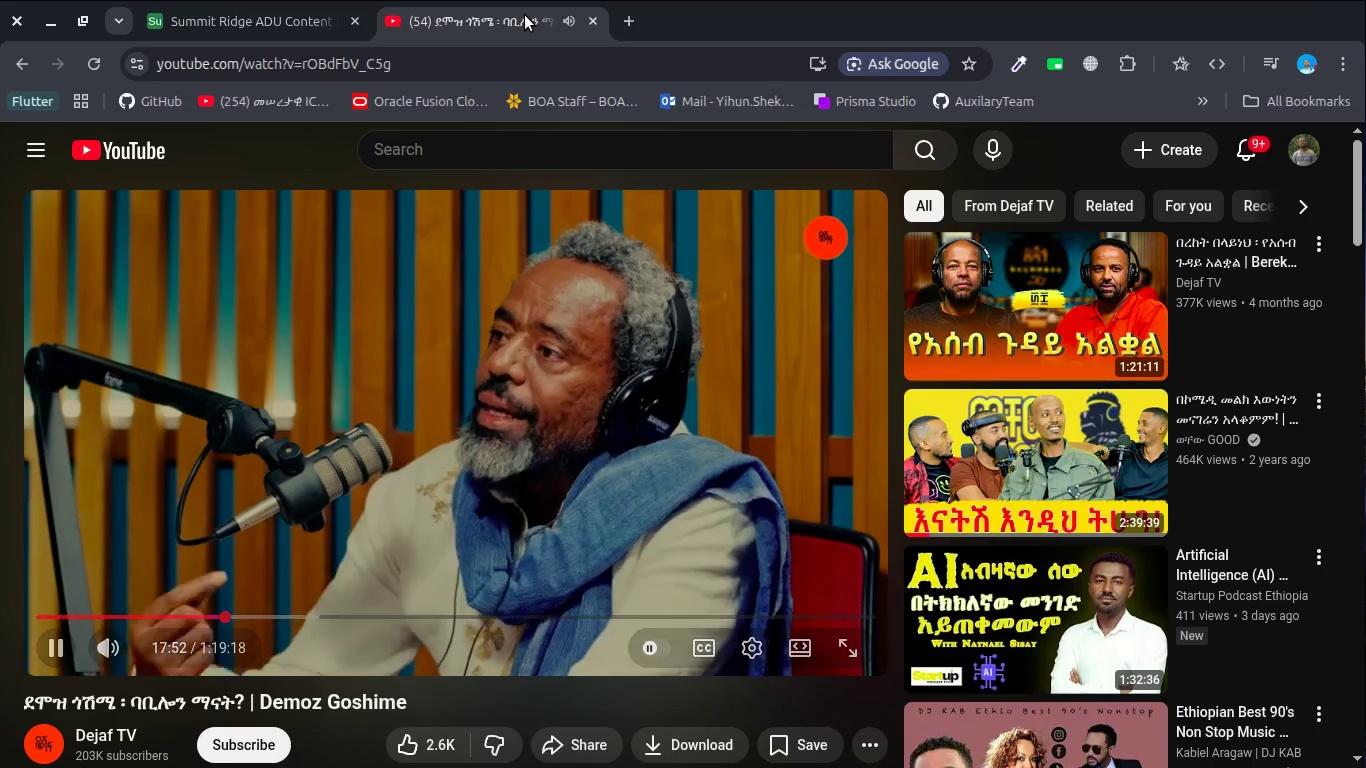 
hold_key(key=ArrowLeft, duration=0.75)
 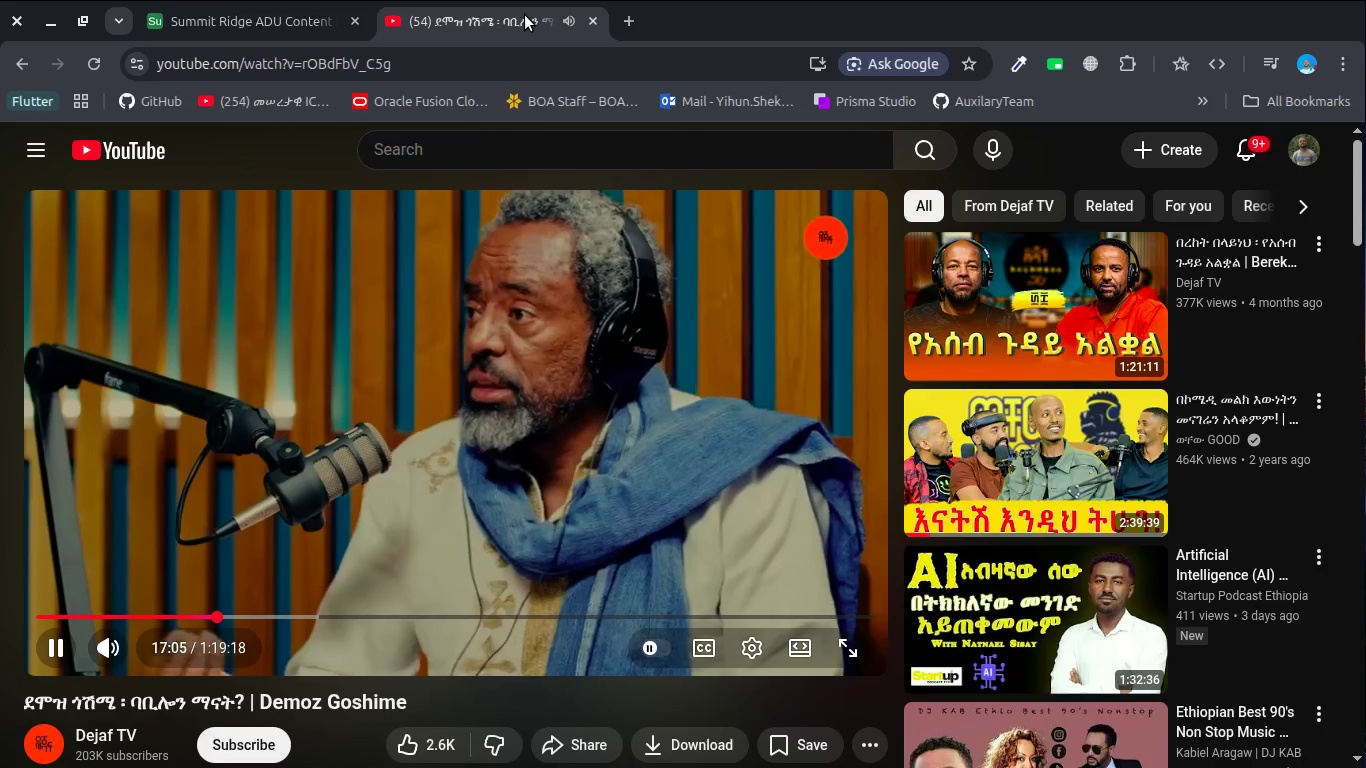 
key(ArrowLeft)
 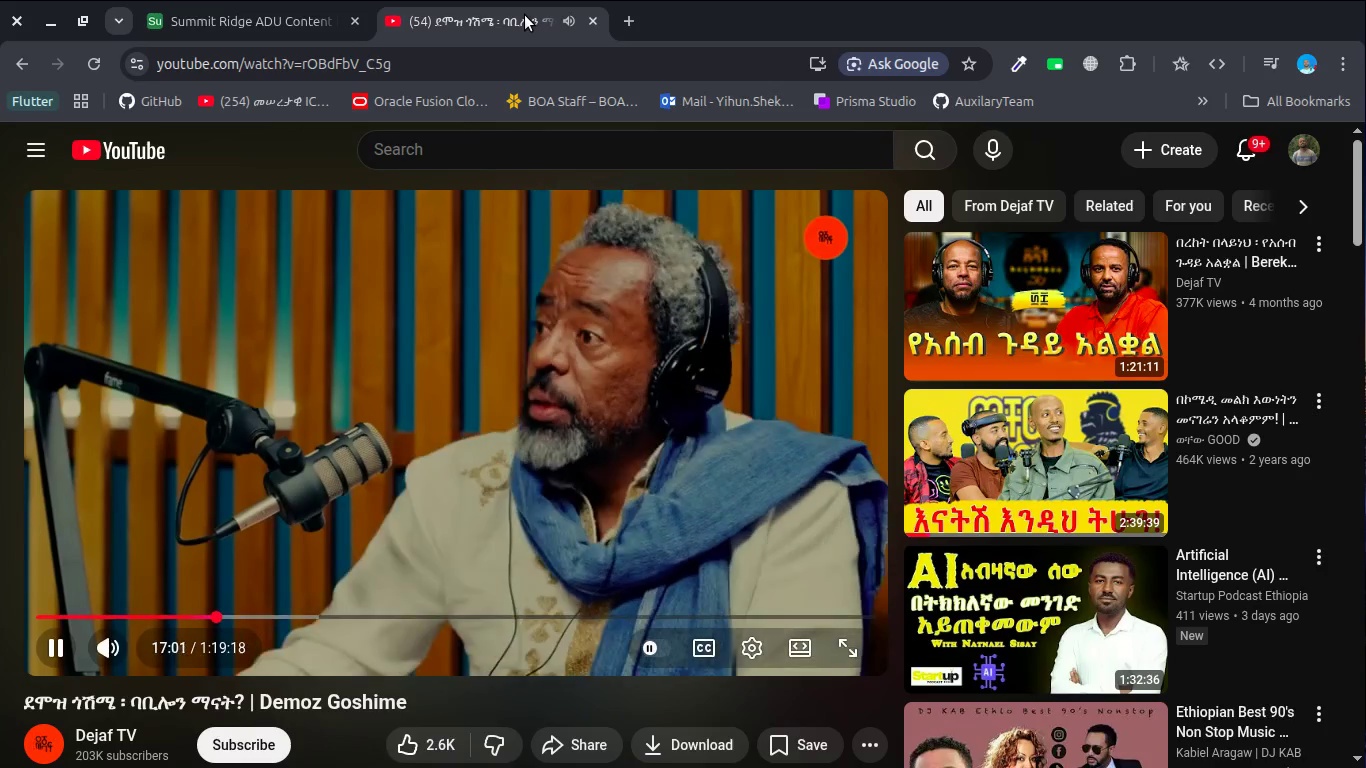 
key(ArrowLeft)
 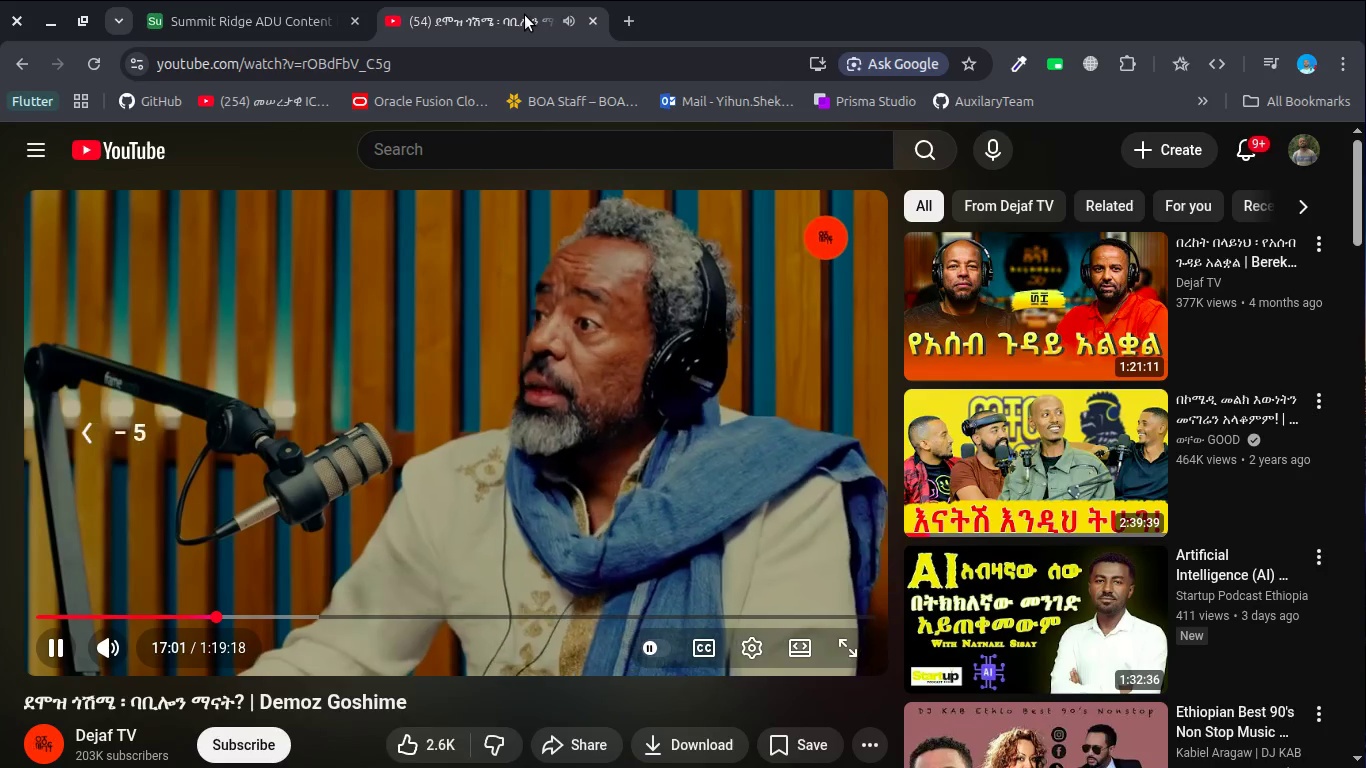 
key(ArrowLeft)
 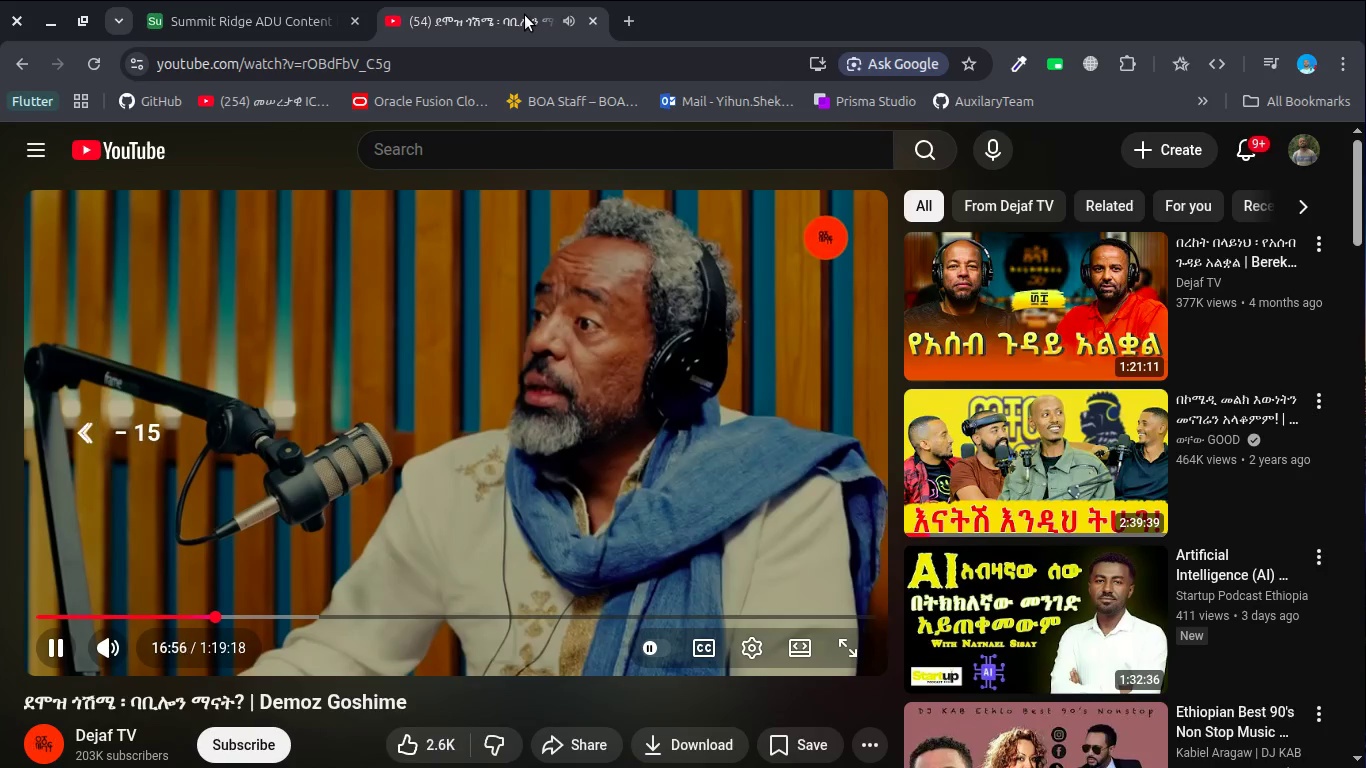 
key(ArrowLeft)
 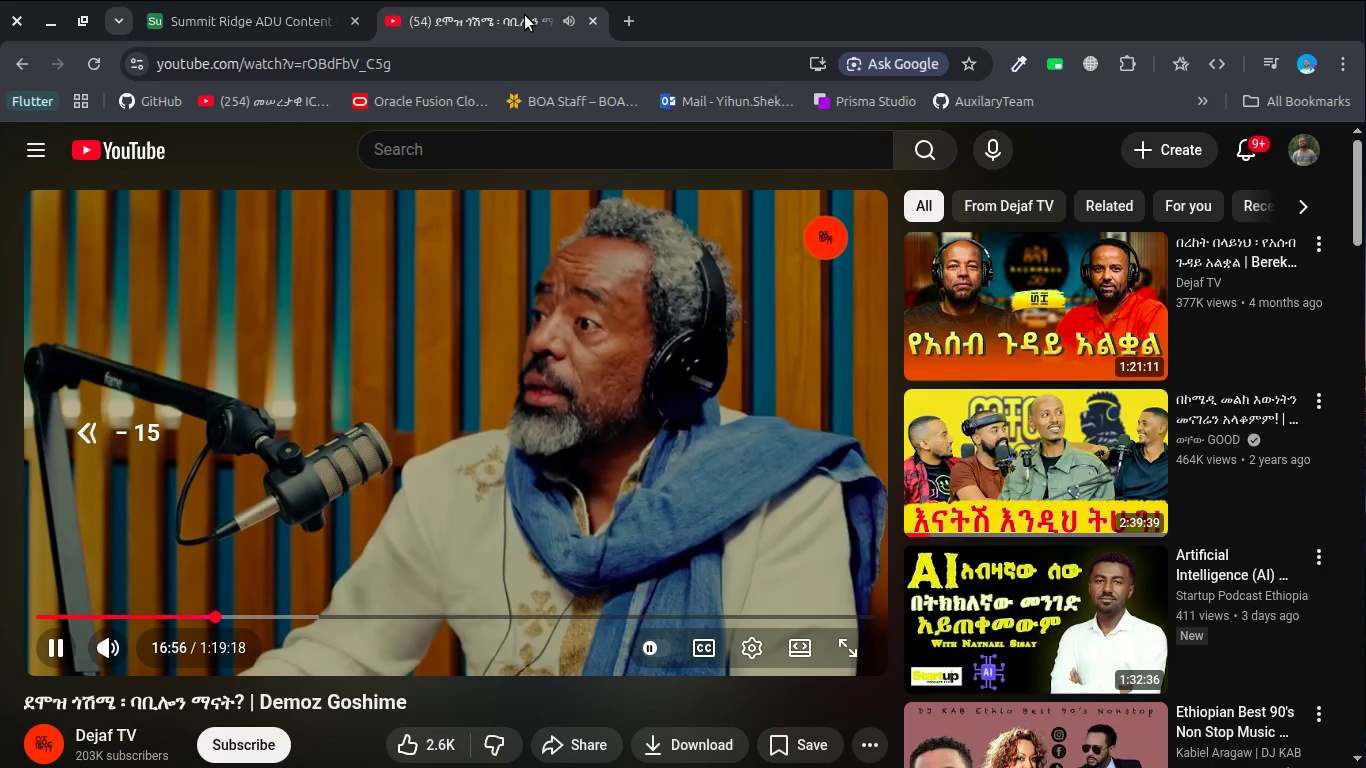 
key(ArrowLeft)
 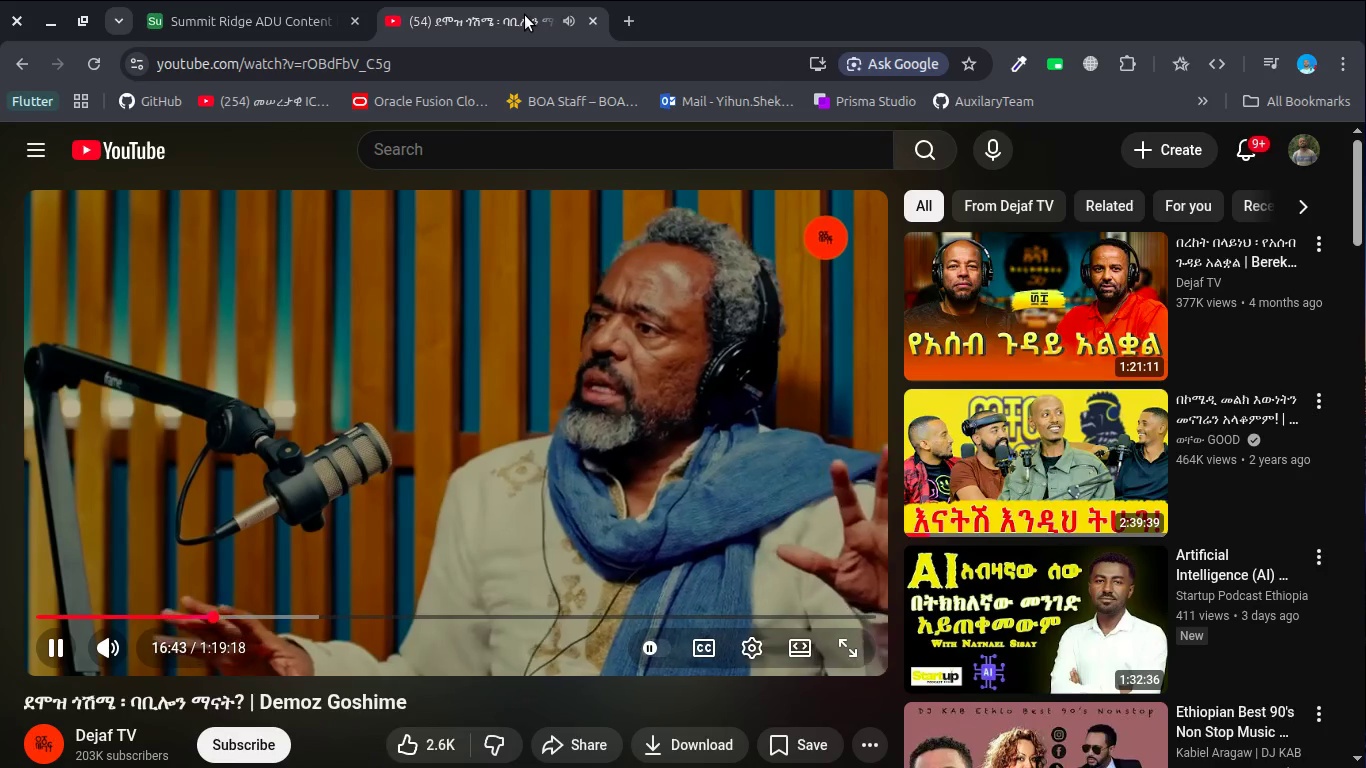 
hold_key(key=ArrowLeft, duration=0.87)
 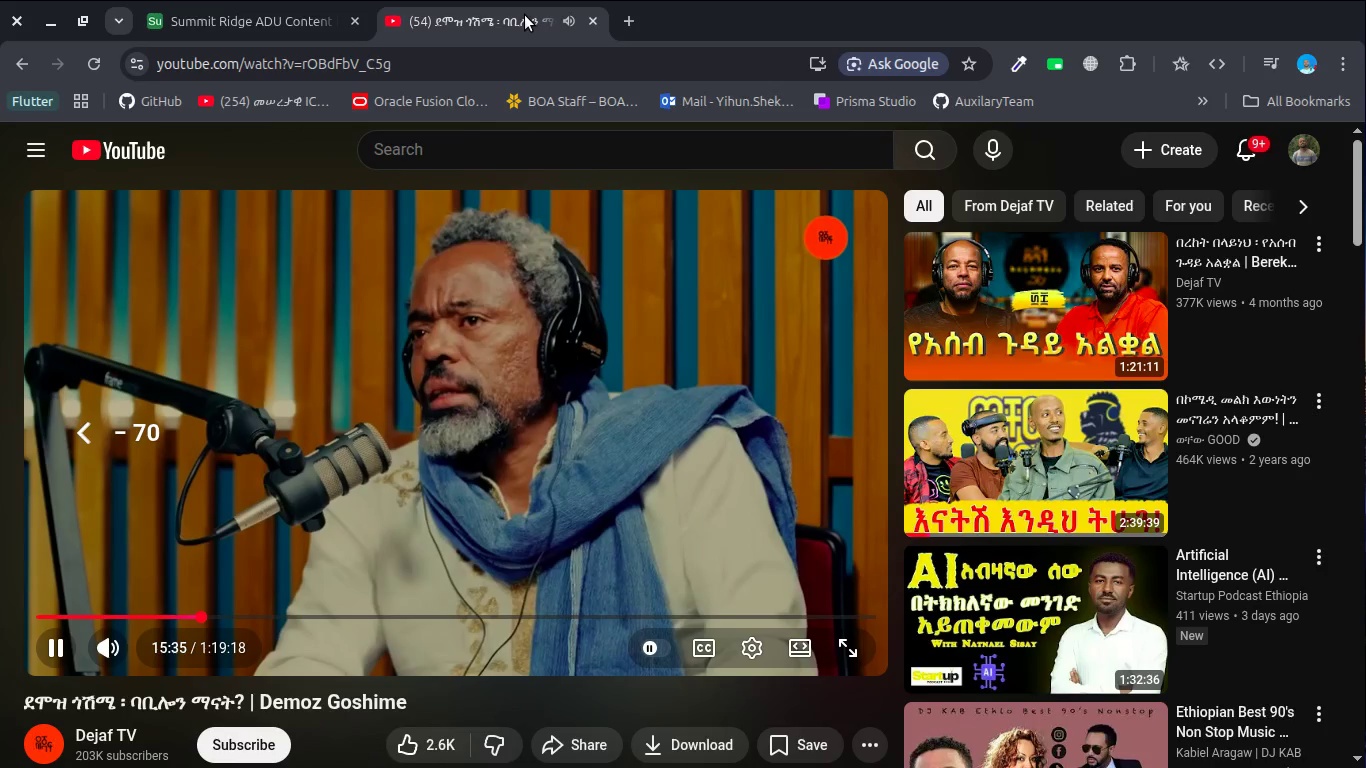 
hold_key(key=ArrowLeft, duration=7.67)
 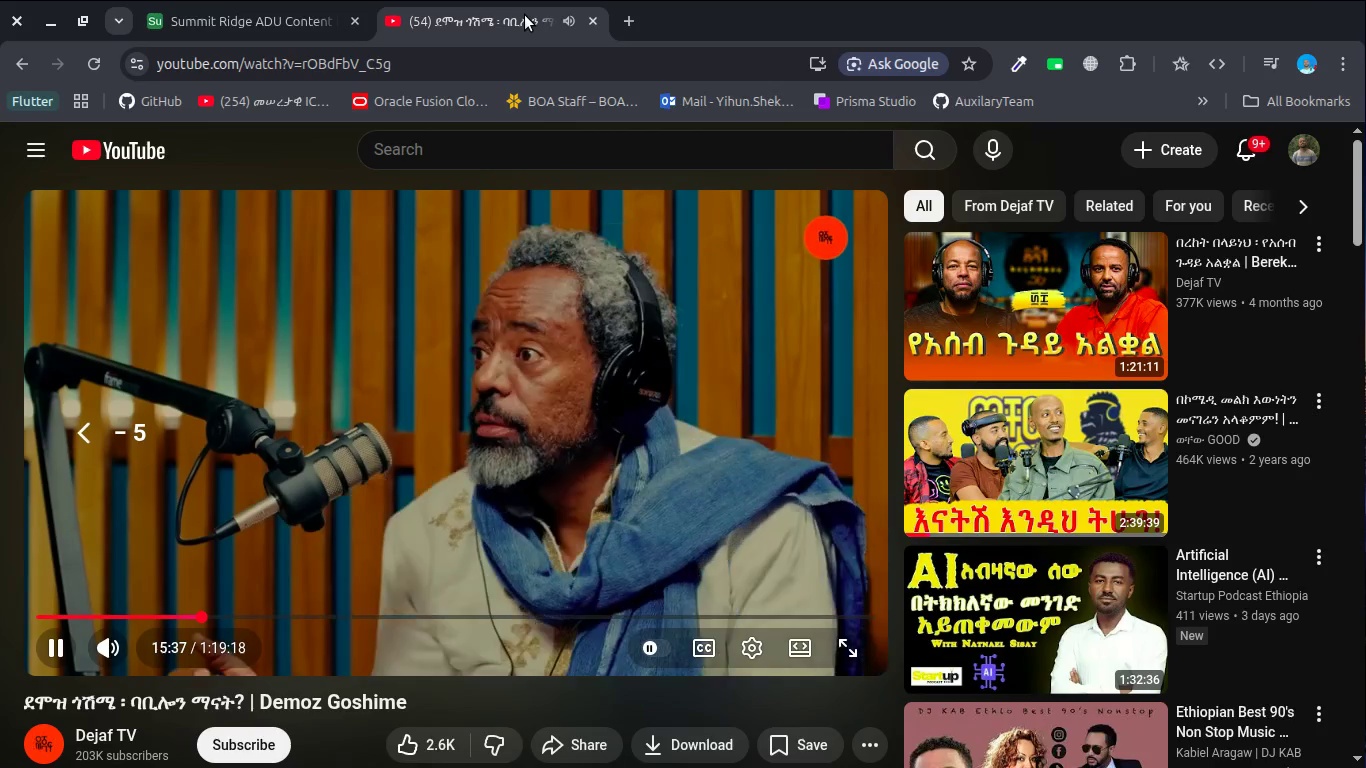 
hold_key(key=ArrowLeft, duration=1.41)
 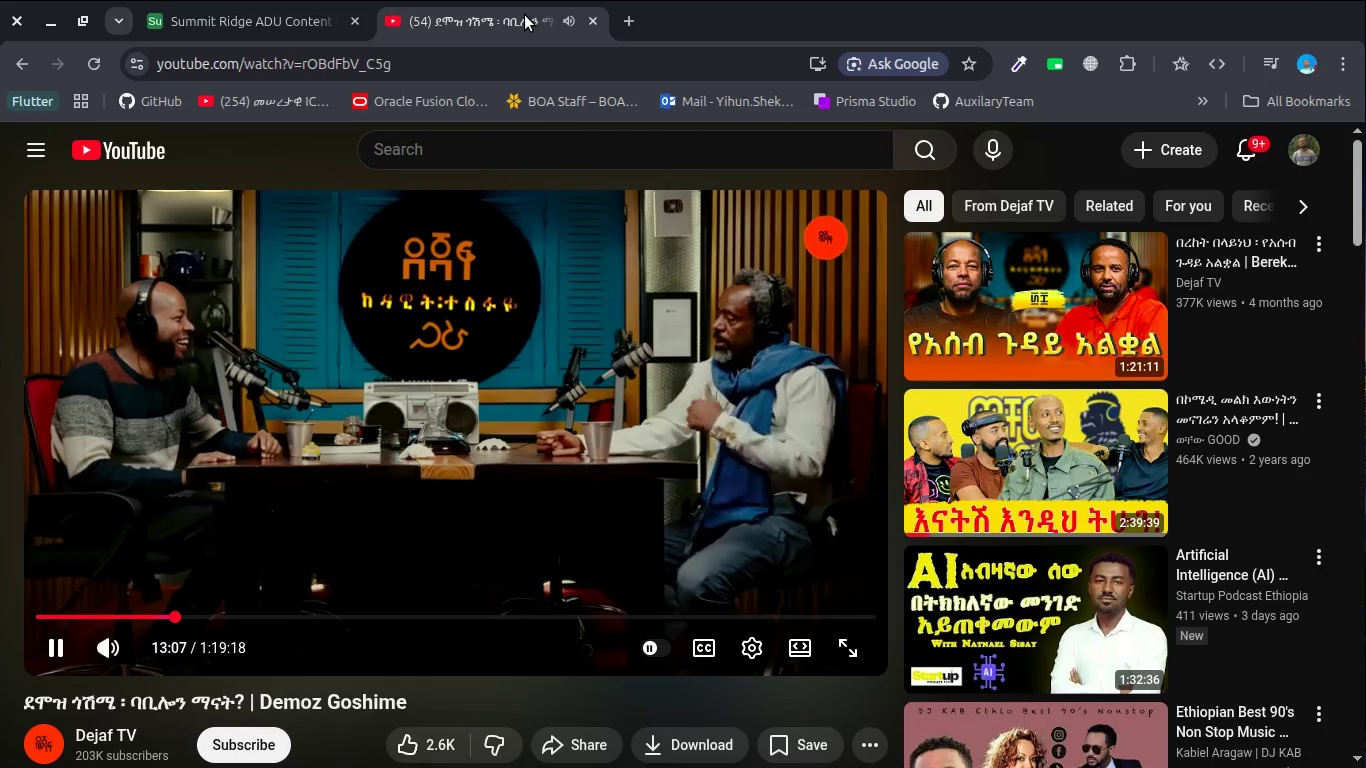 
key(ArrowLeft)
 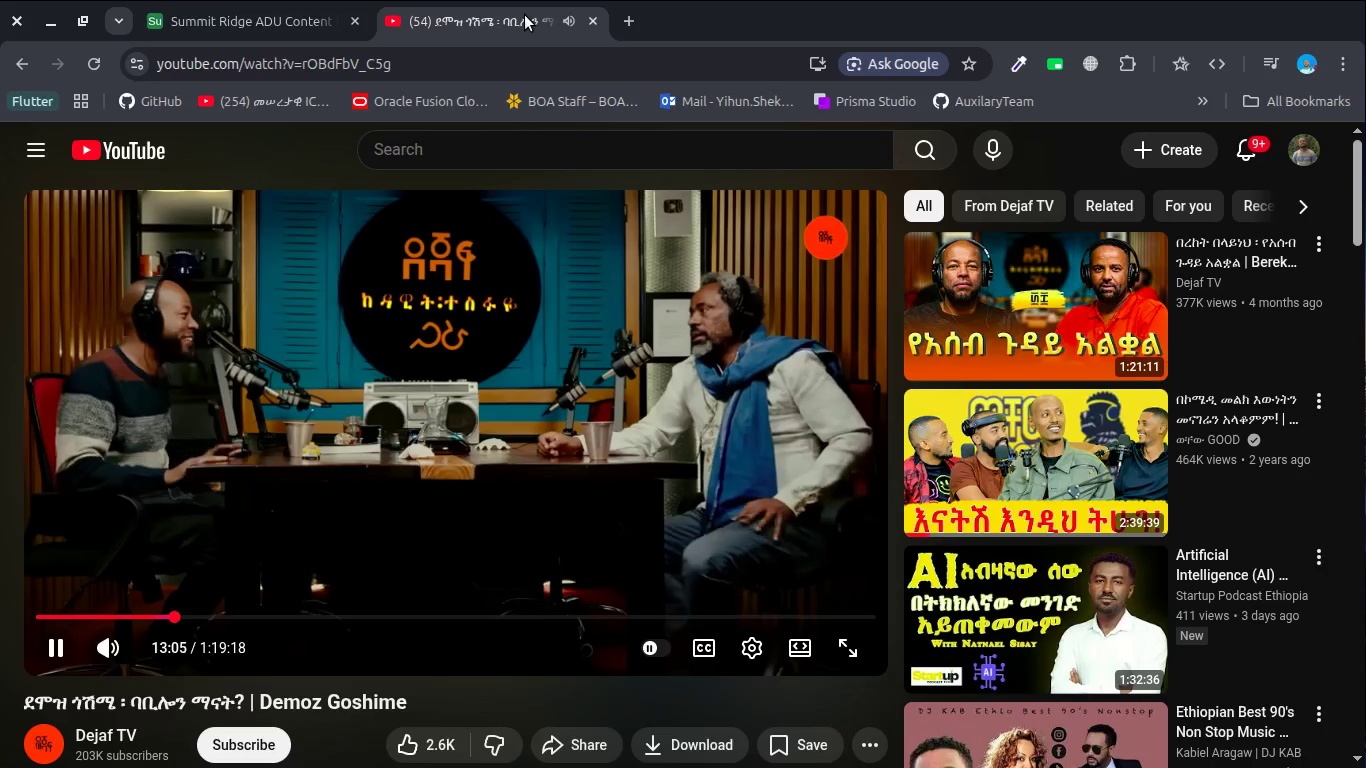 
key(ArrowLeft)
 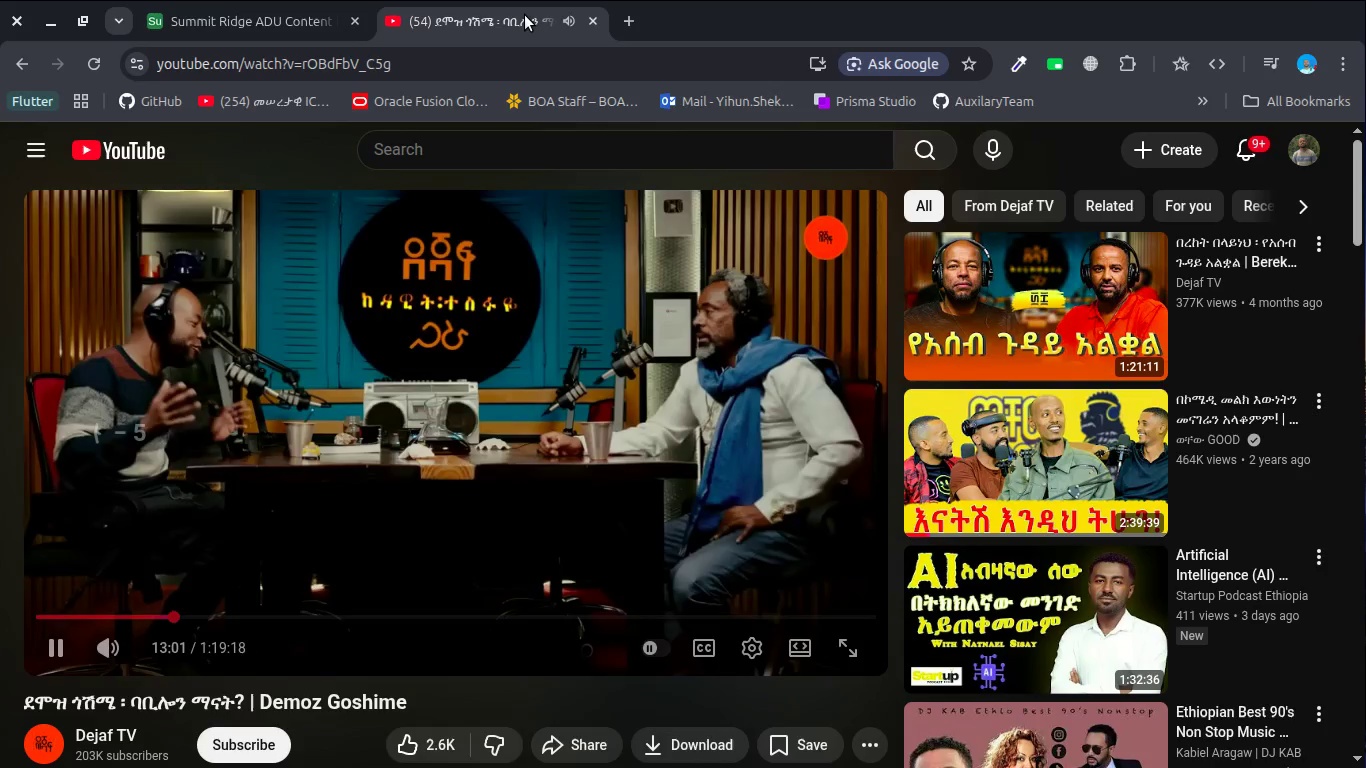 
key(ArrowLeft)
 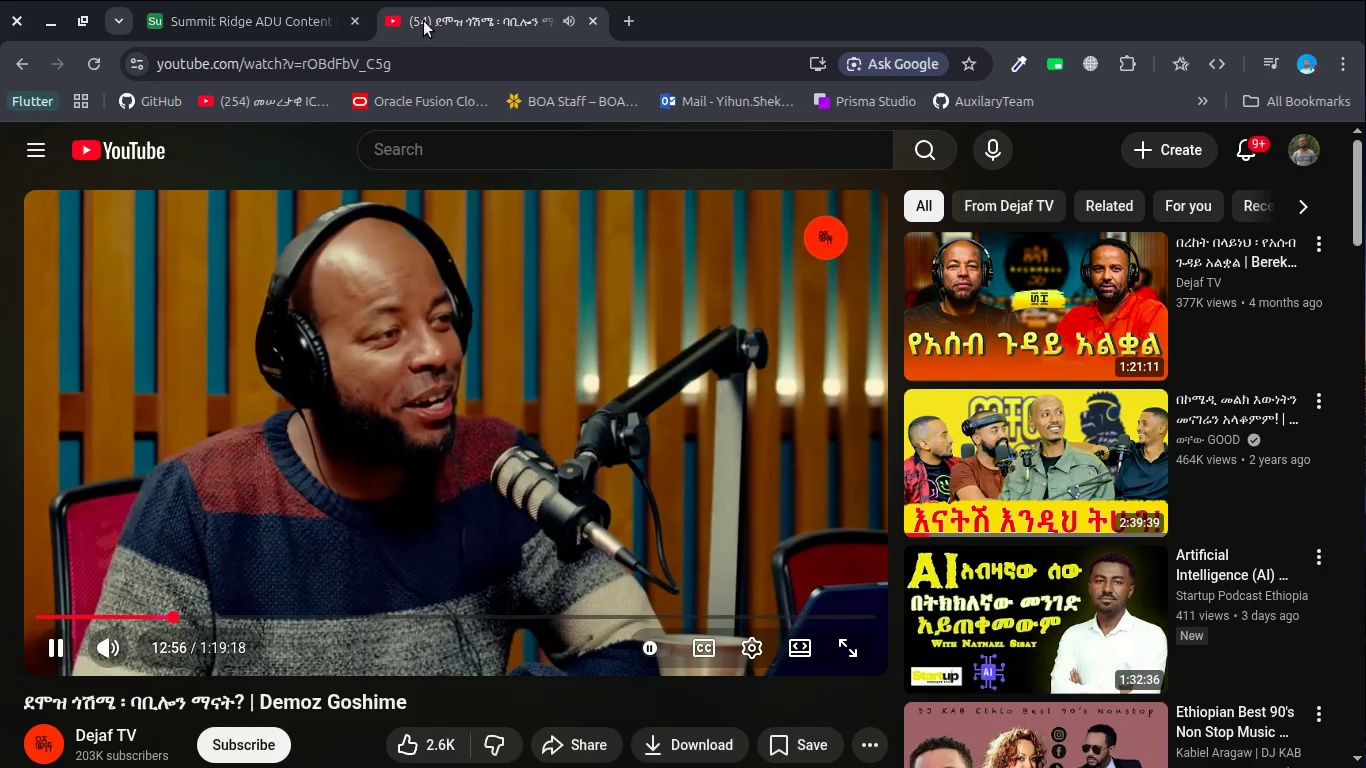 
left_click([276, 21])
 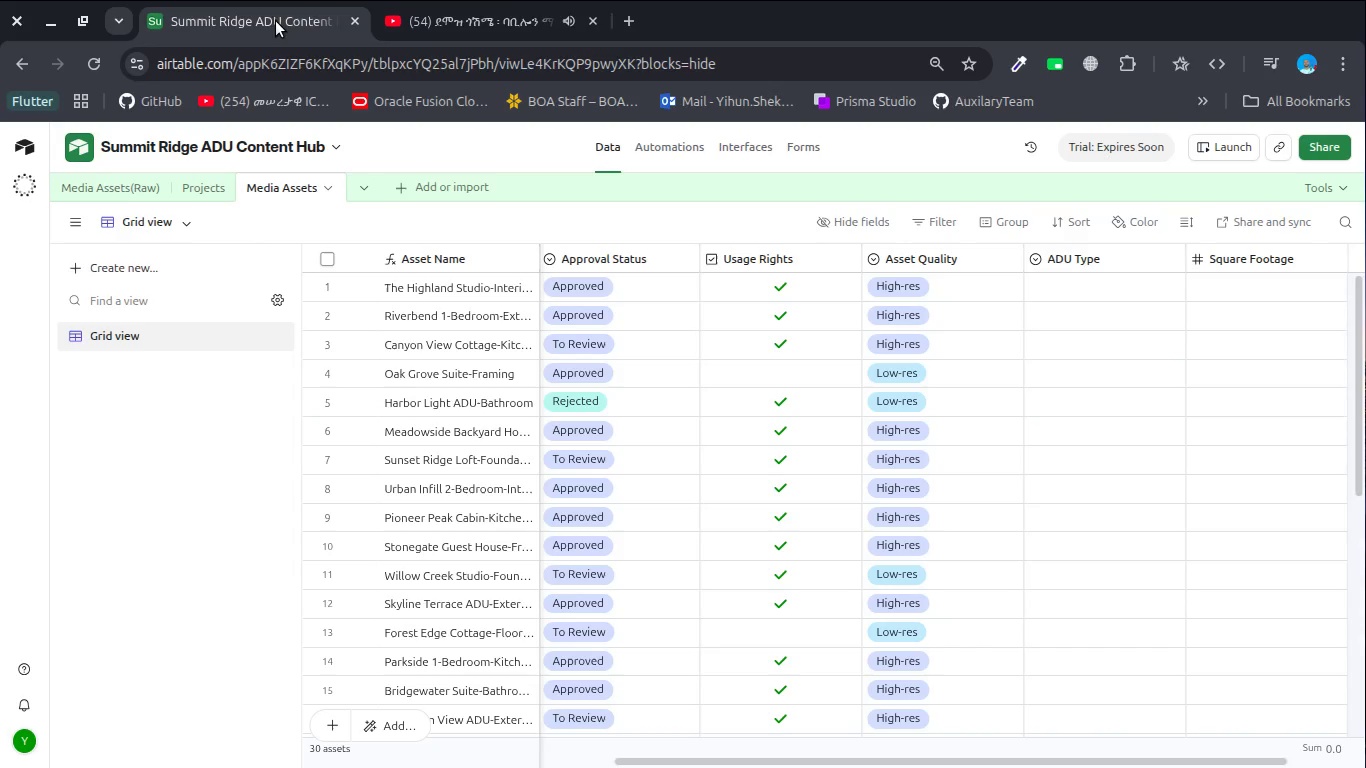 
key(VolumeDown)
 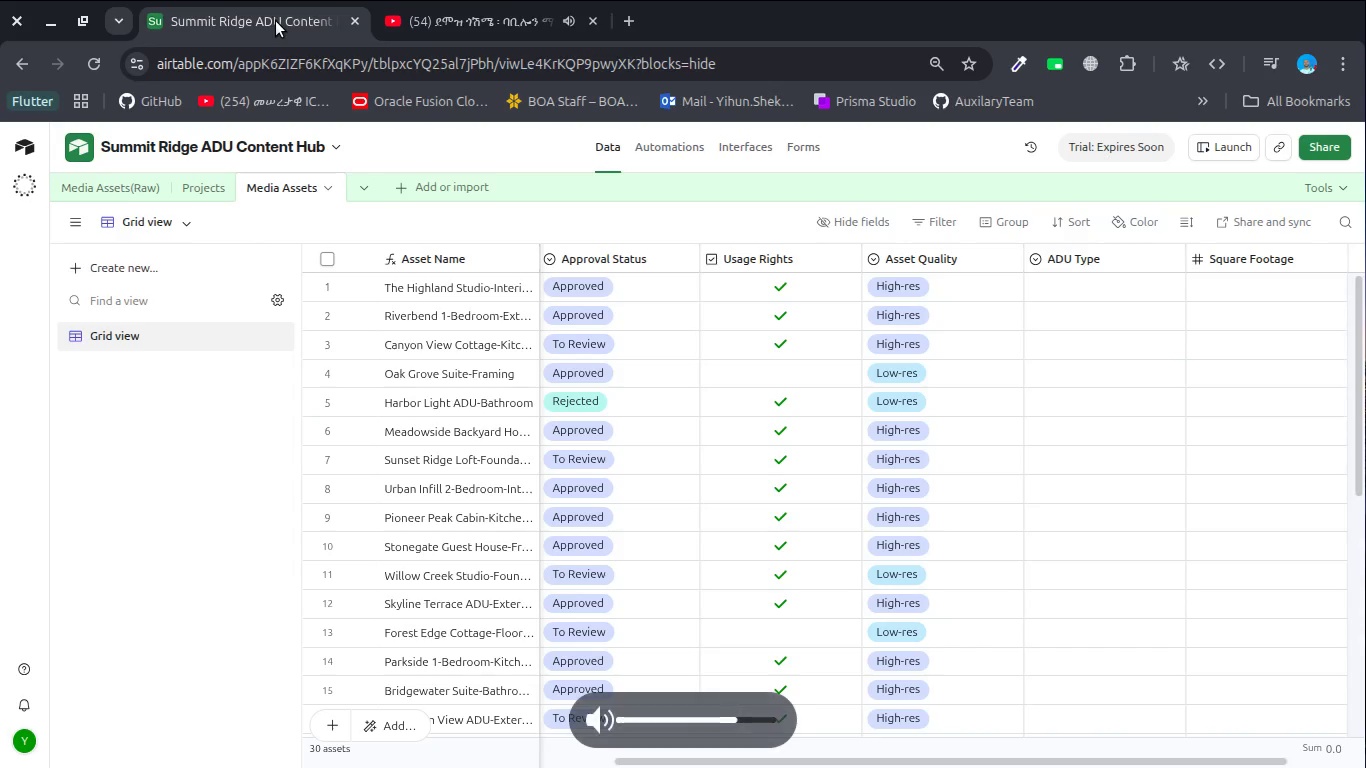 
key(VolumeDown)
 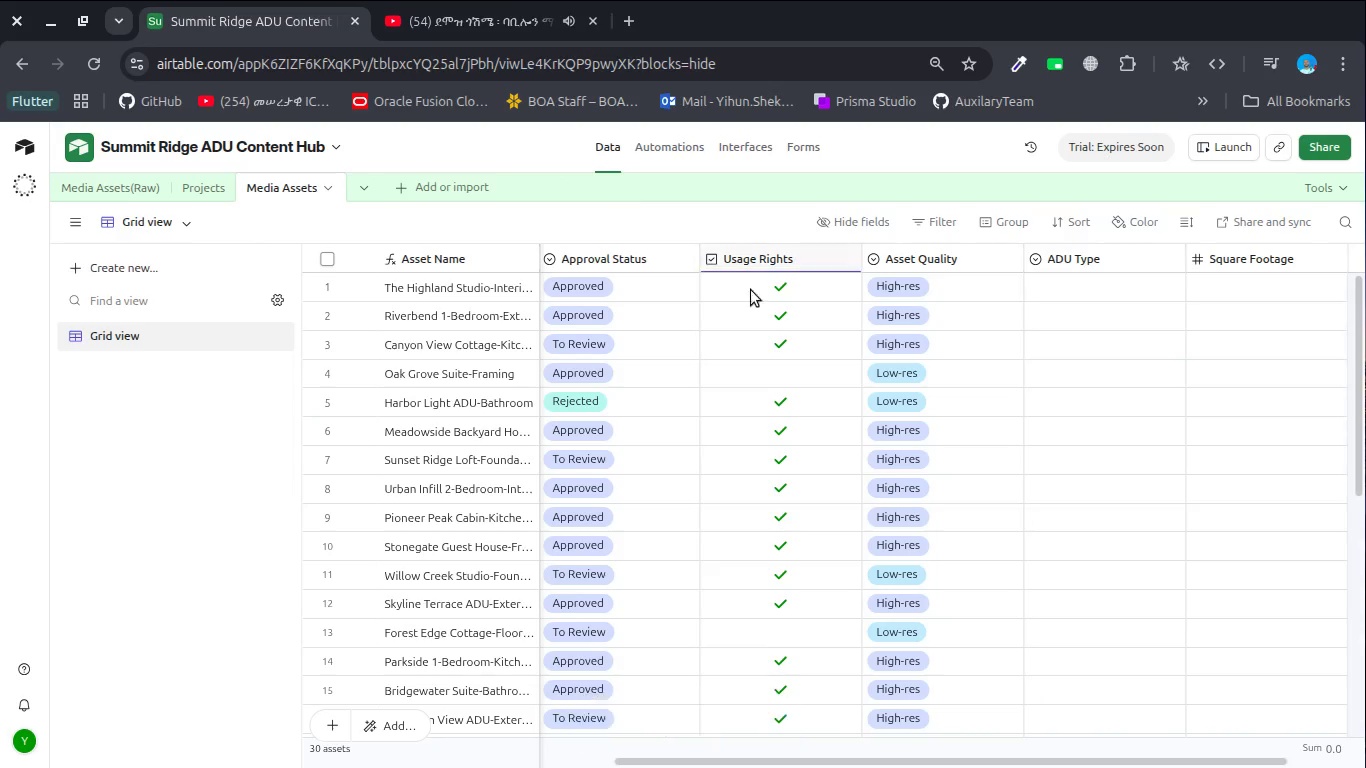 
scroll: coordinate [918, 328], scroll_direction: down, amount: 9.0
 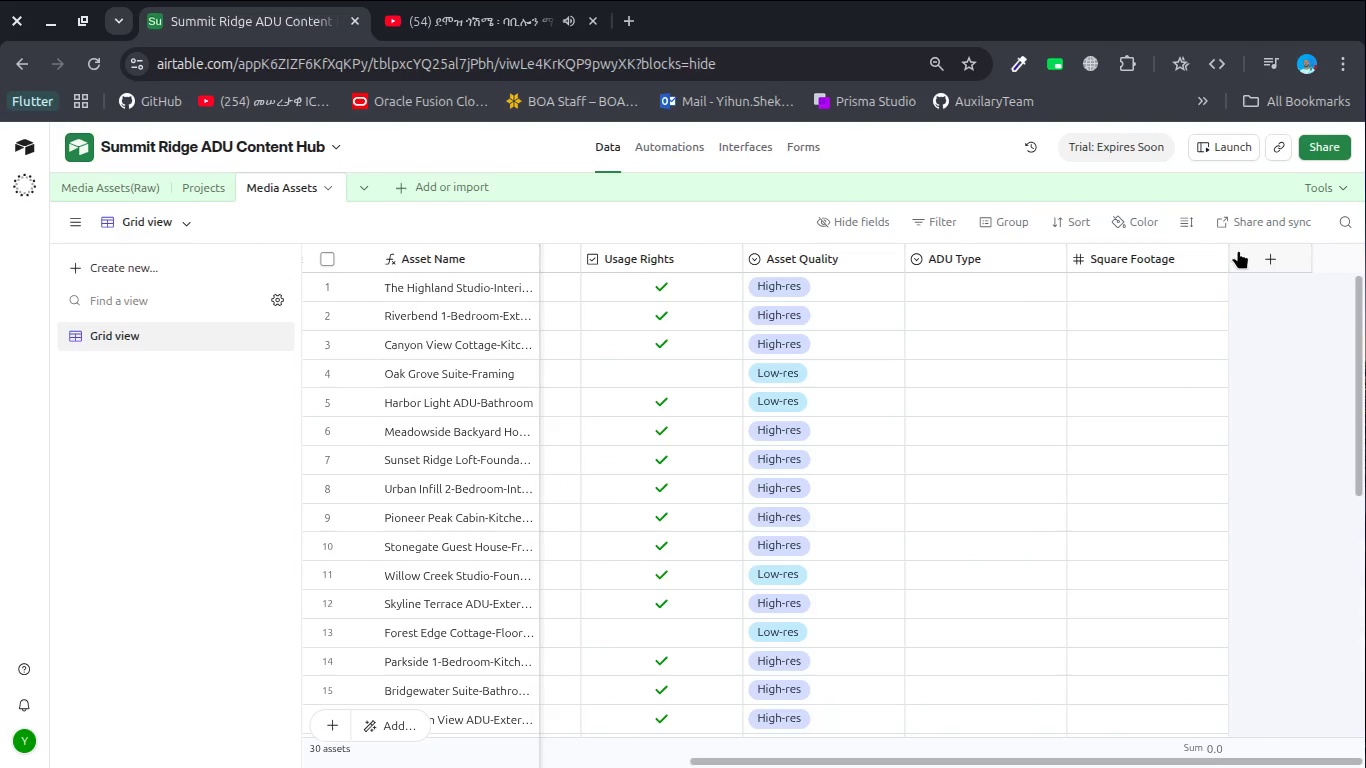 
left_click([1239, 250])
 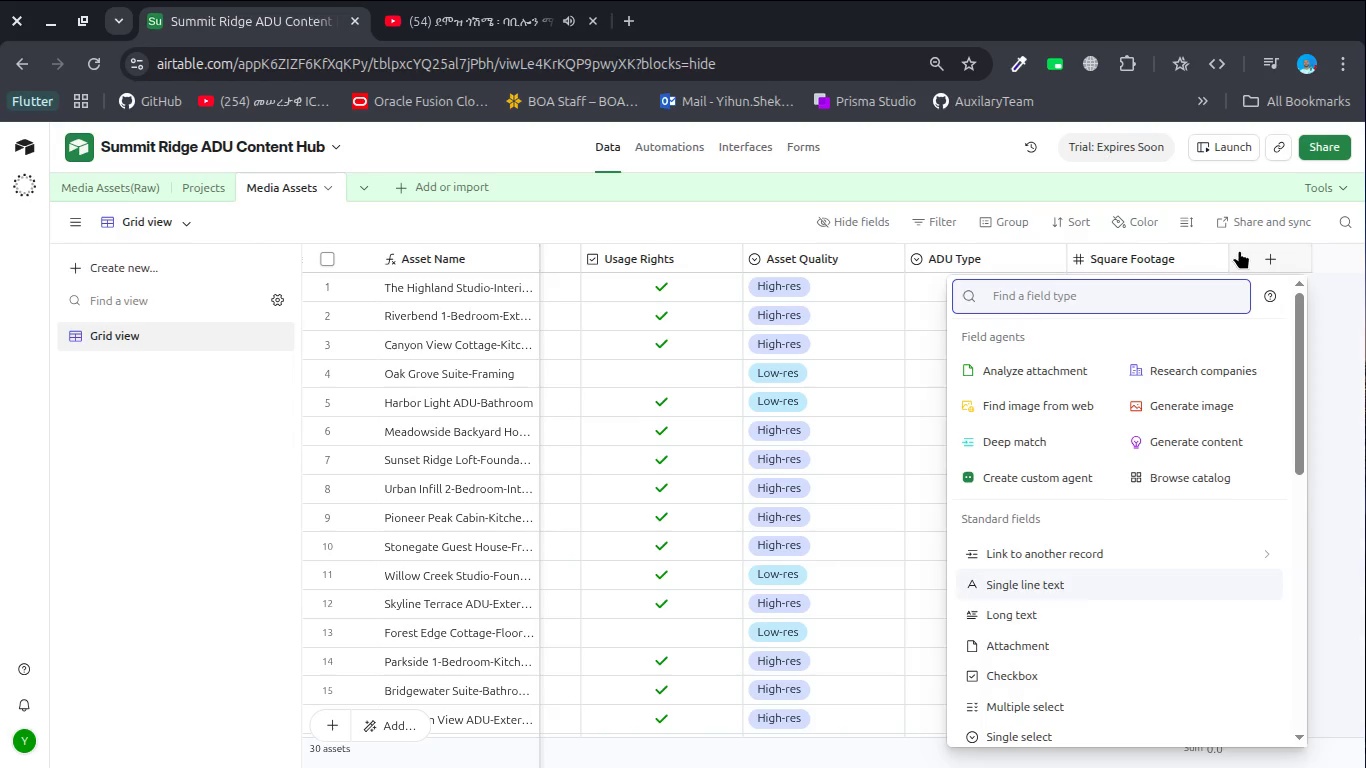 
wait(11.2)
 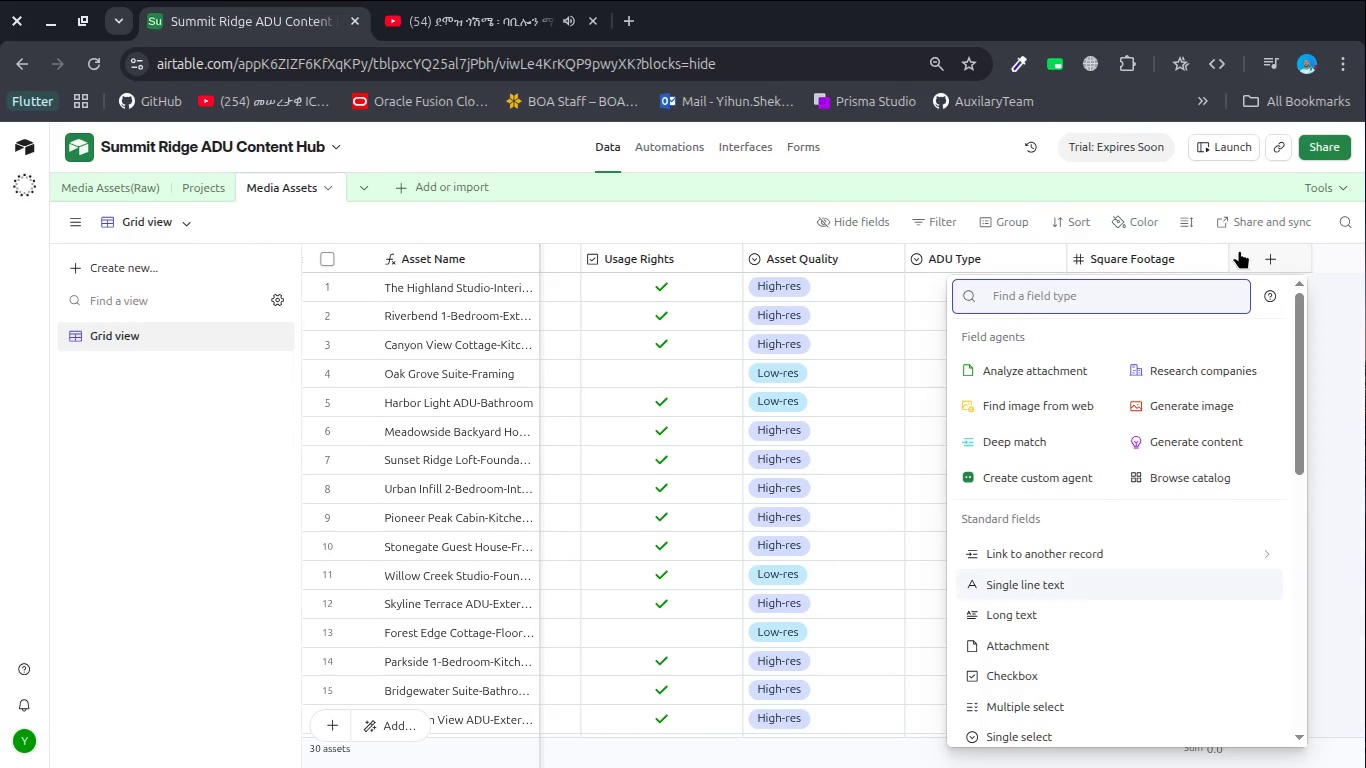 
type(dat)
 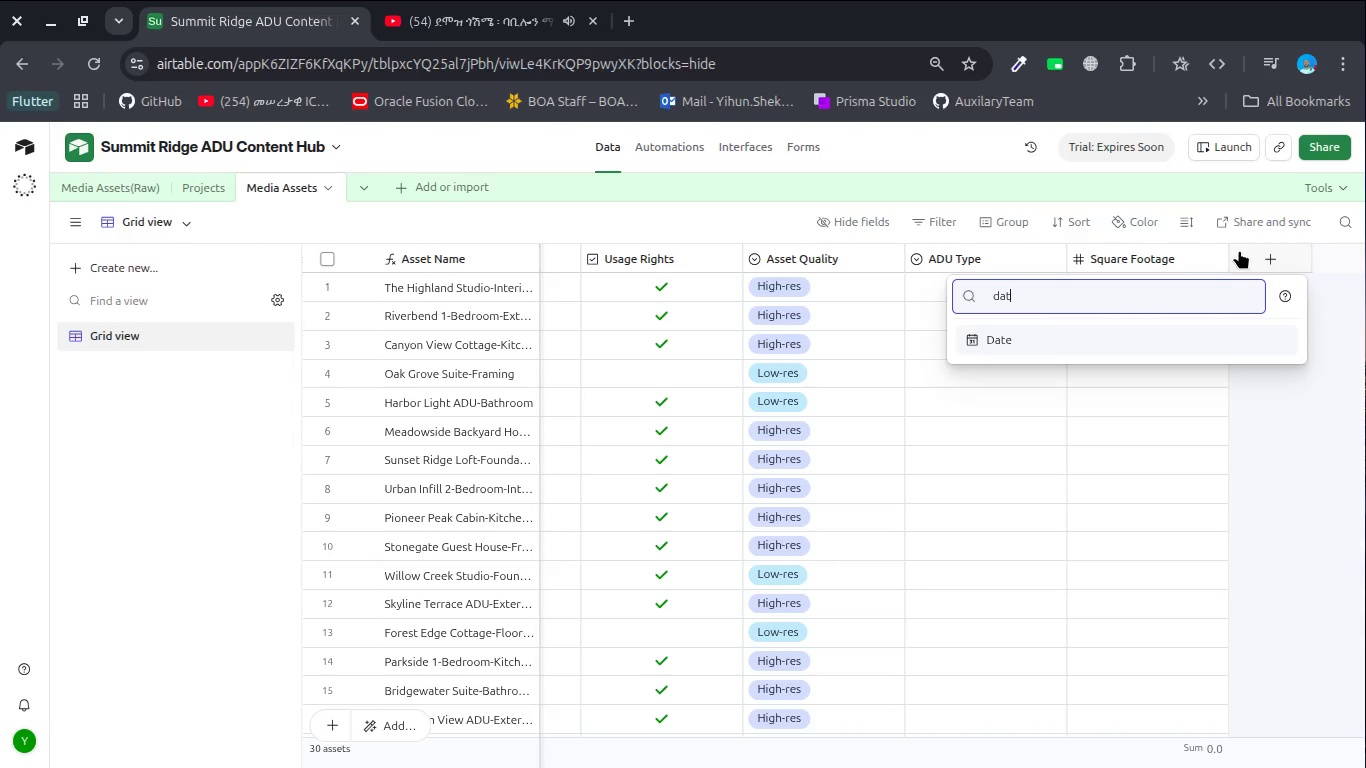 
key(Enter)
 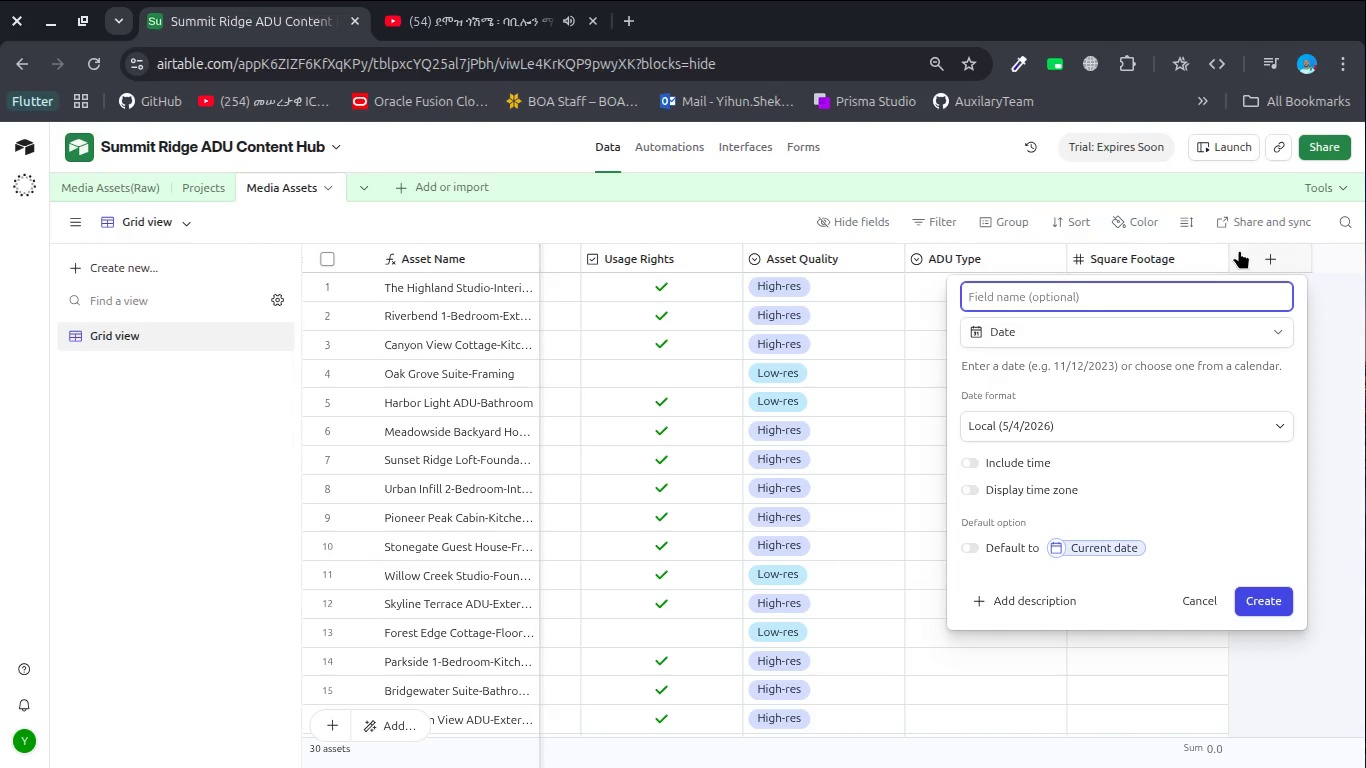 
type(Complete)
key(Backspace)
type(on Date)
 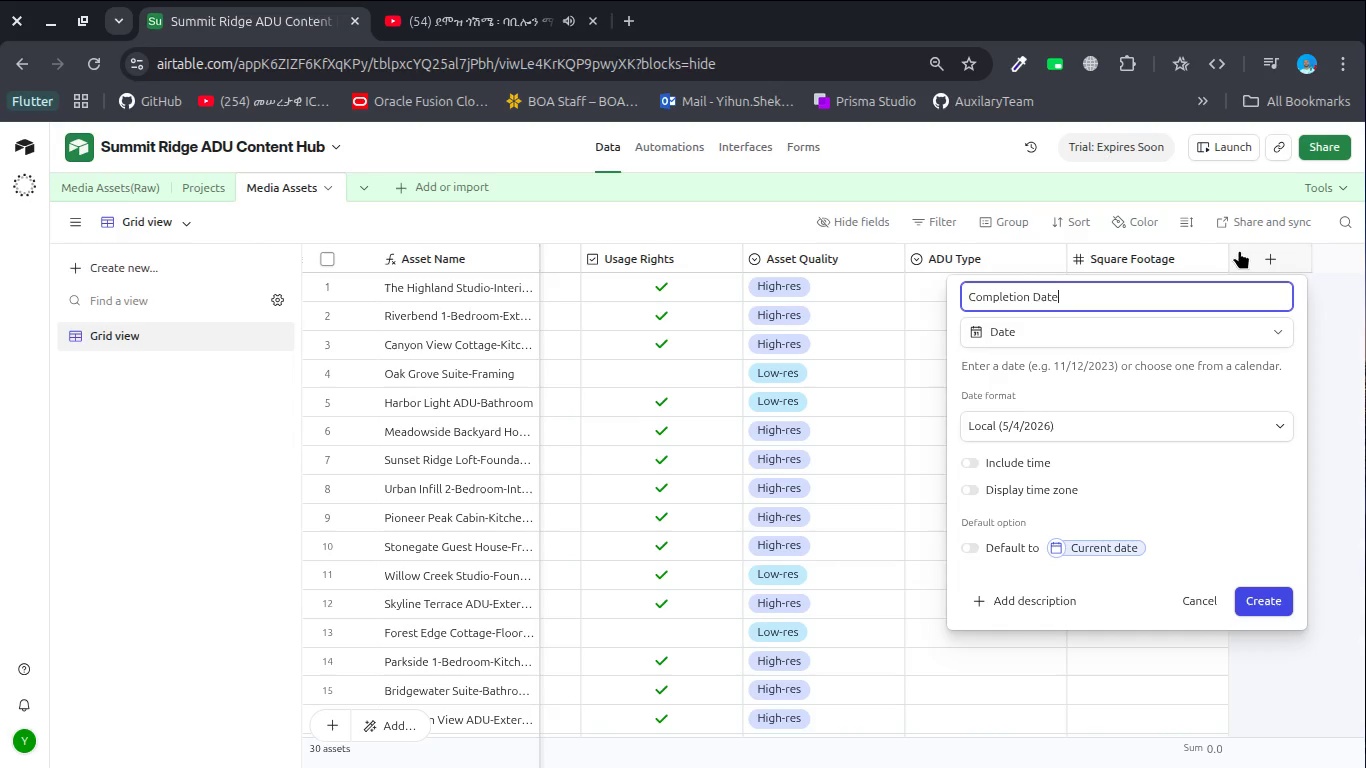 
hold_key(key=I, duration=0.34)
 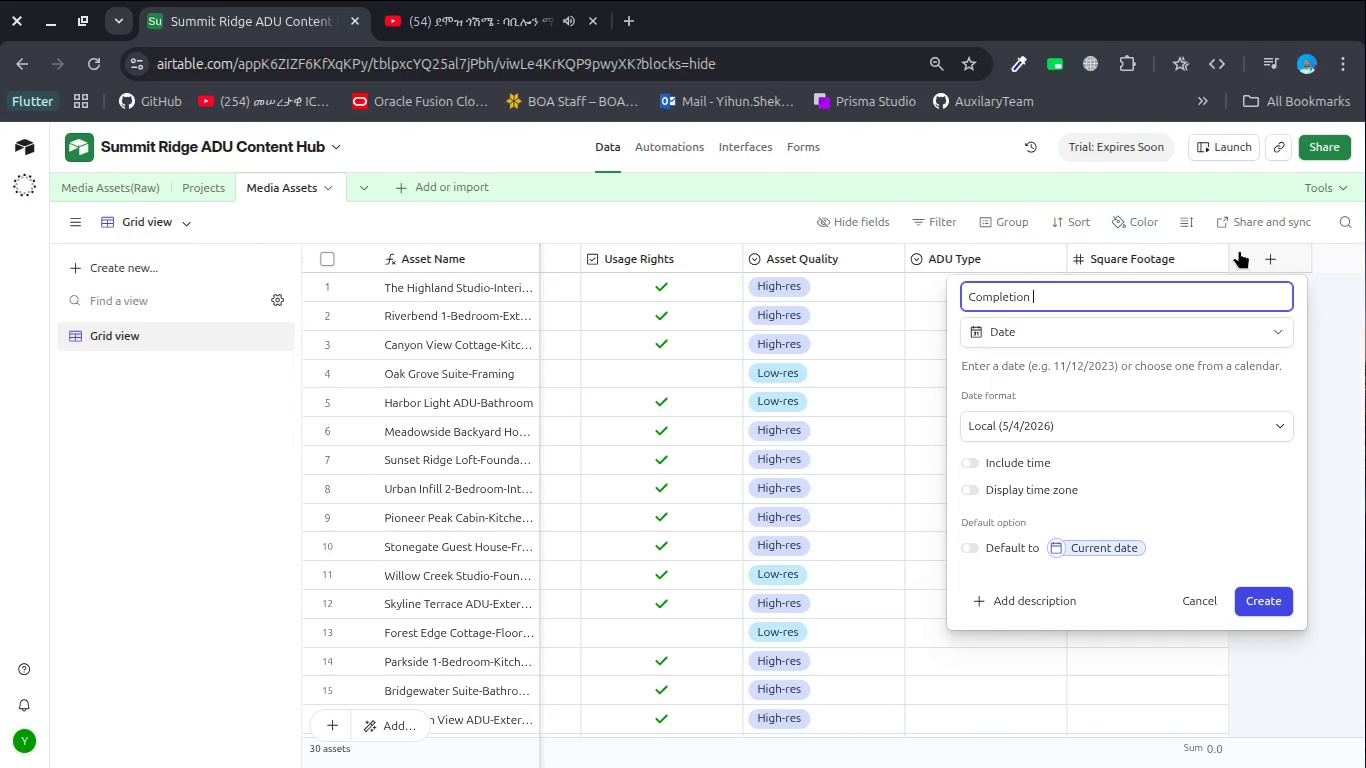 
left_click([1255, 594])
 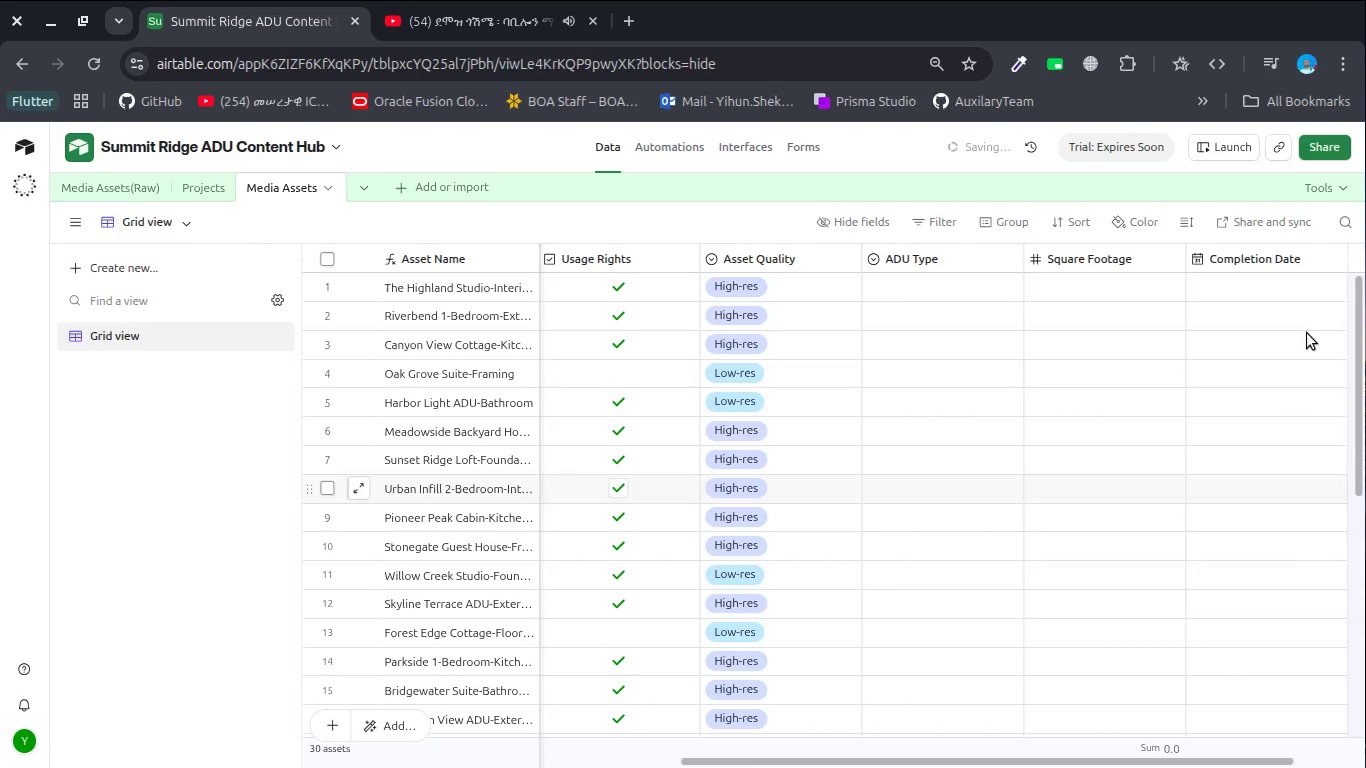 
scroll: coordinate [1311, 321], scroll_direction: down, amount: 7.0
 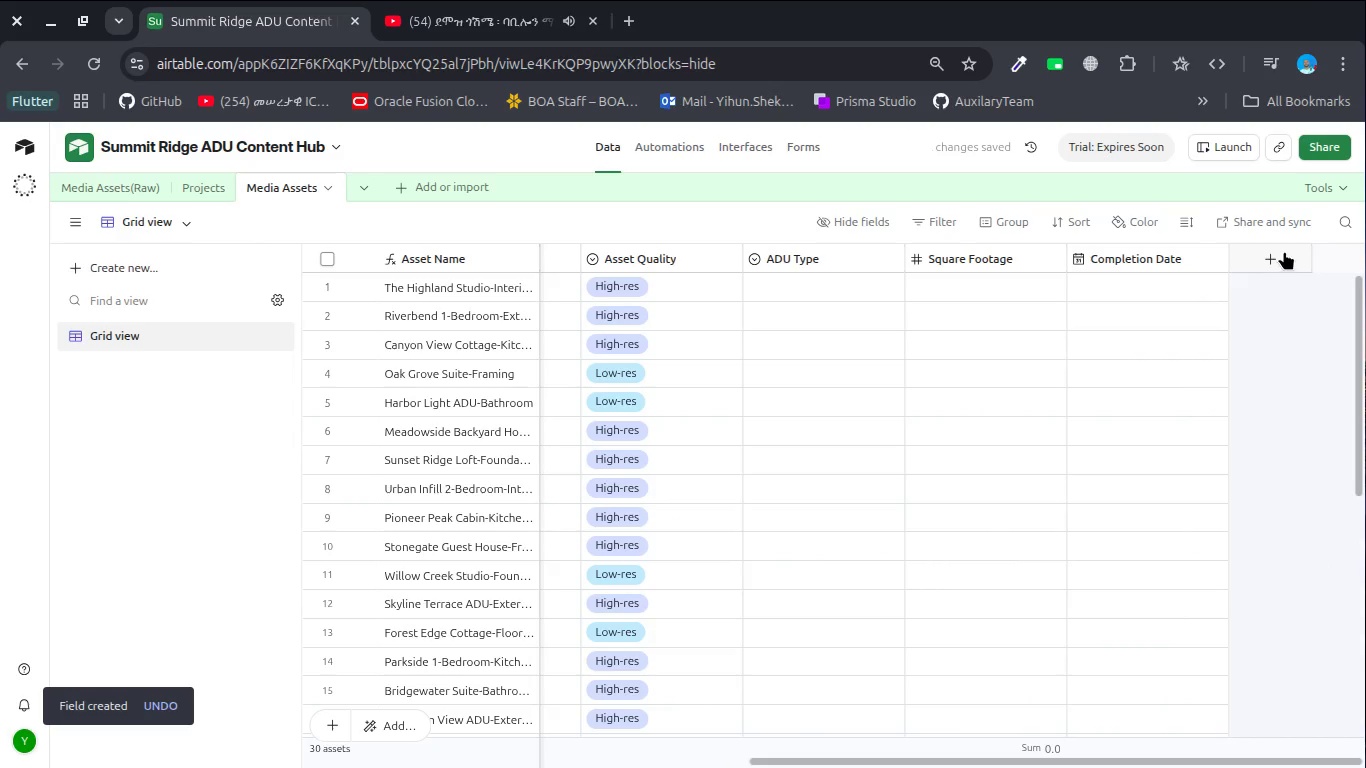 
left_click([1284, 250])
 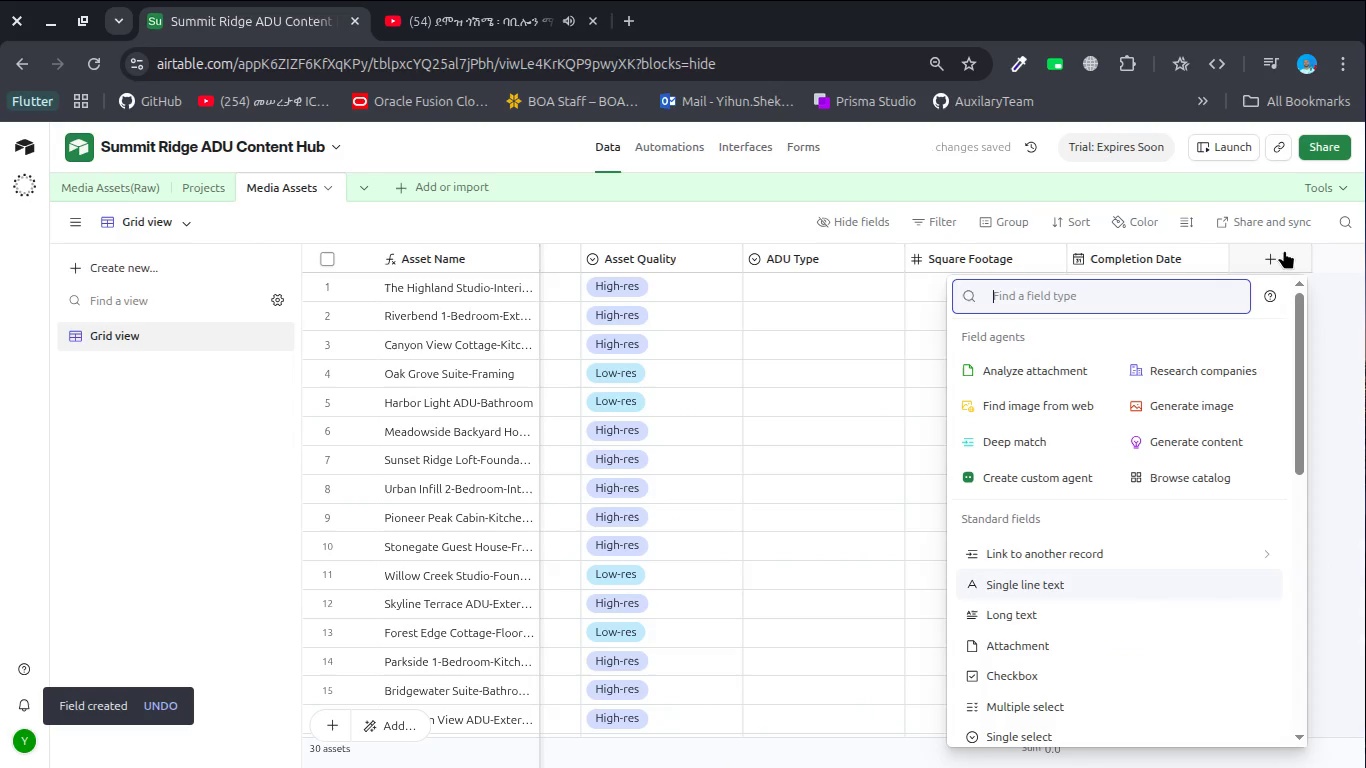 
type(Project)
 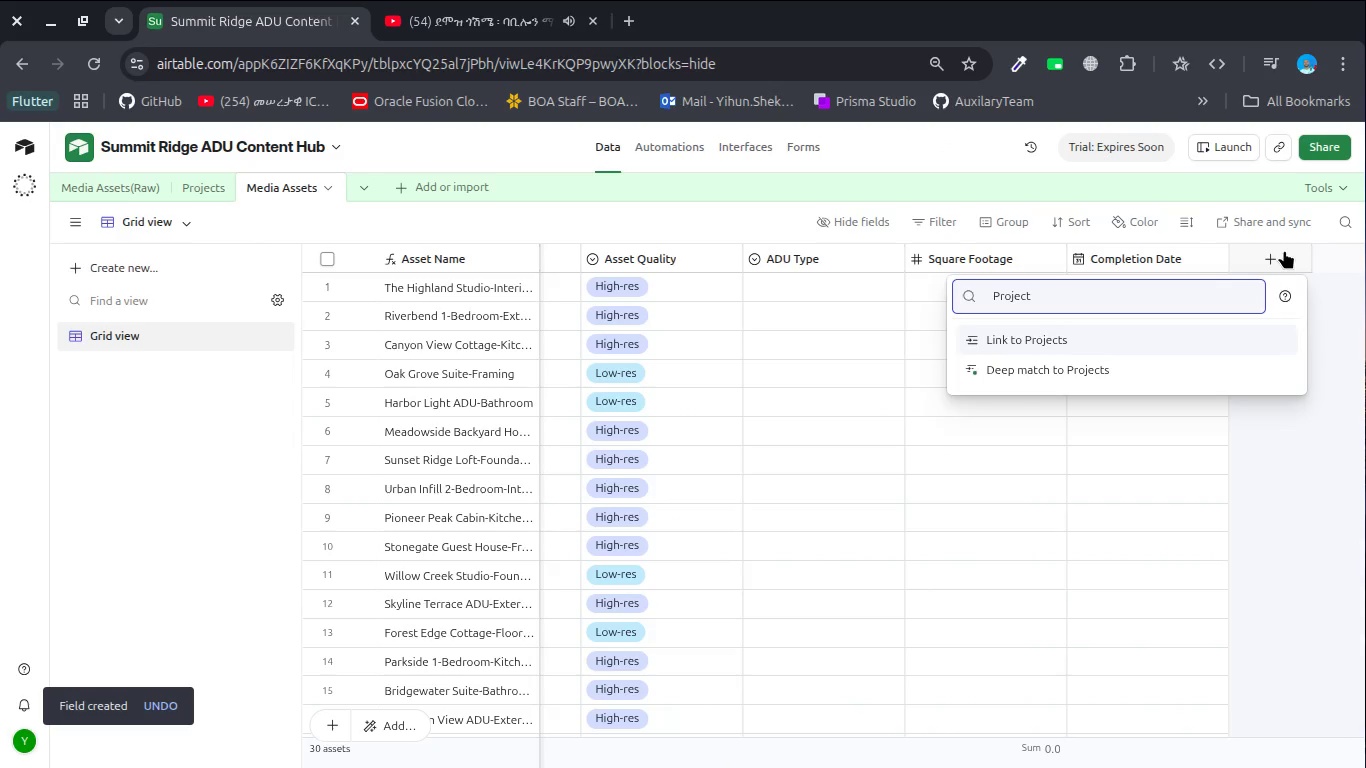 
key(Control+A)
 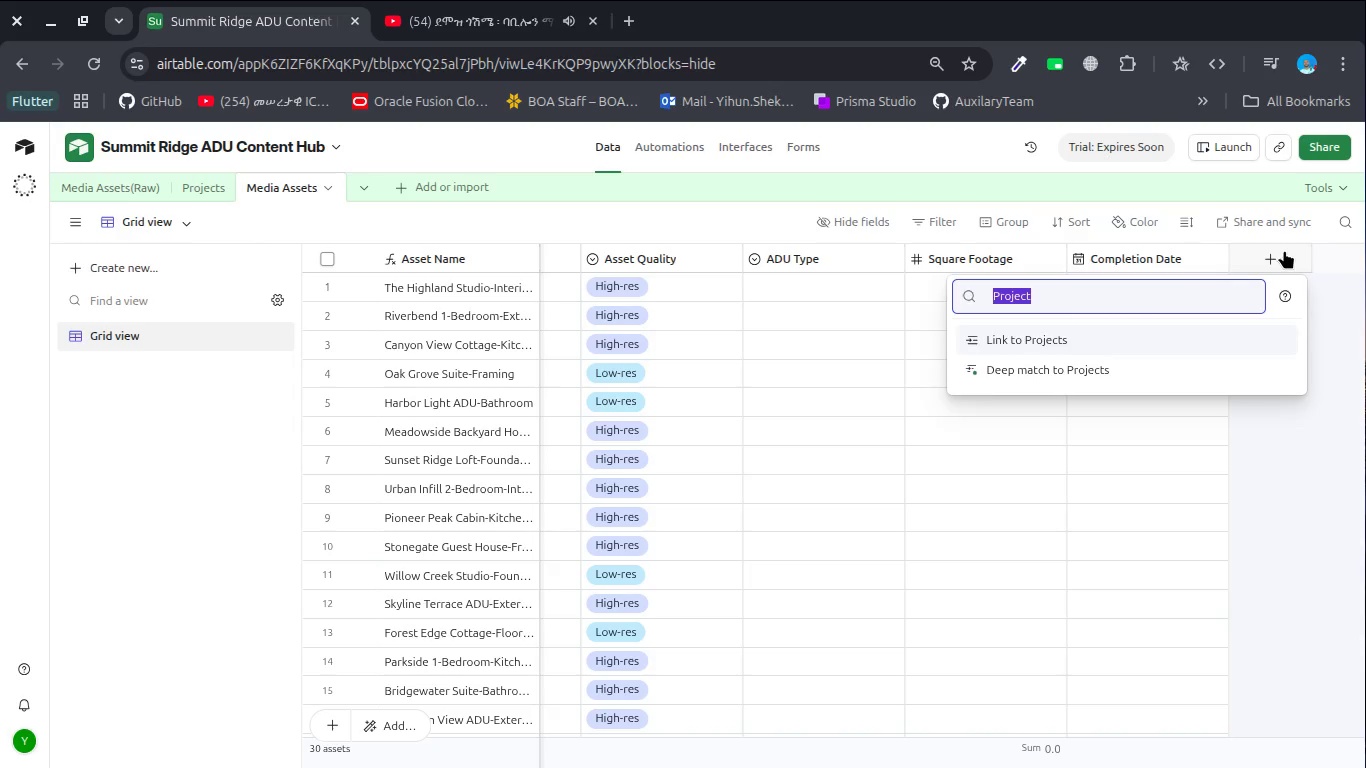 
key(Control+X)
 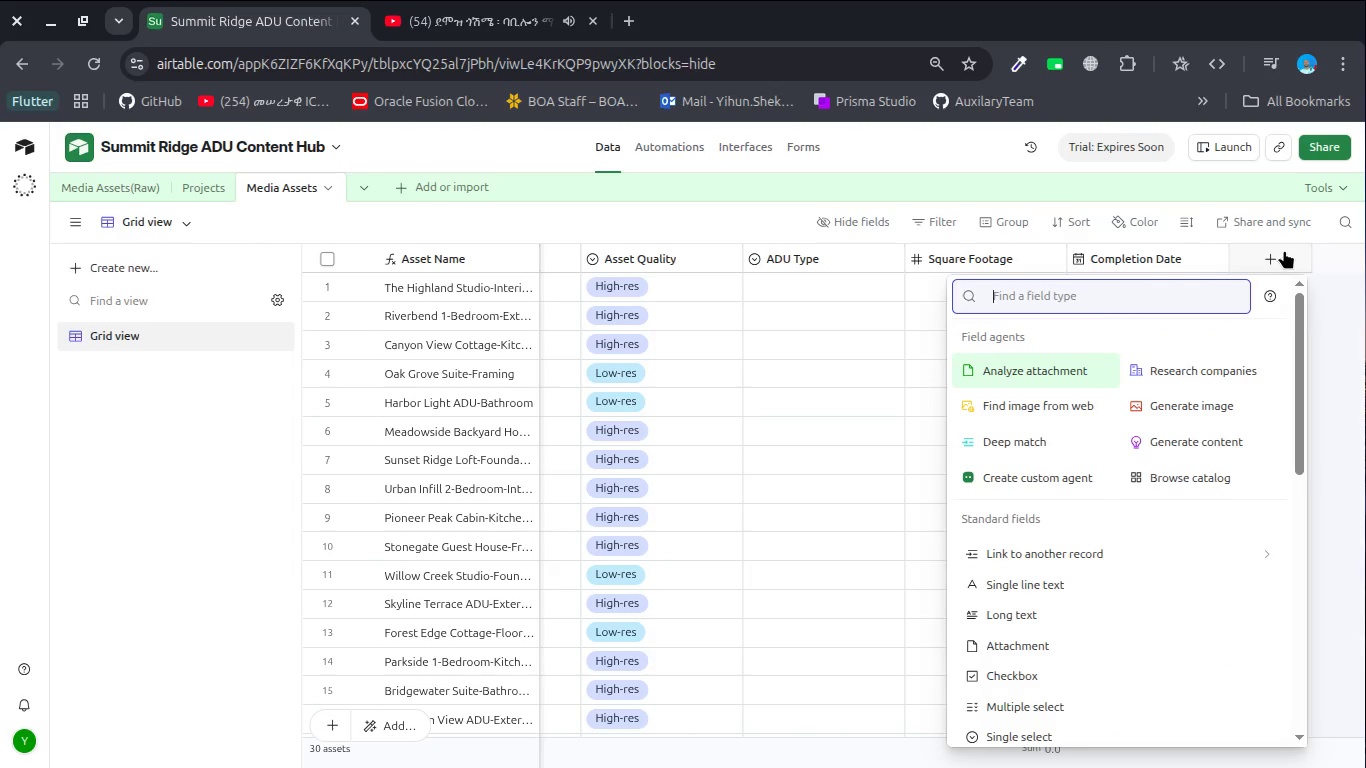 
type(look)
 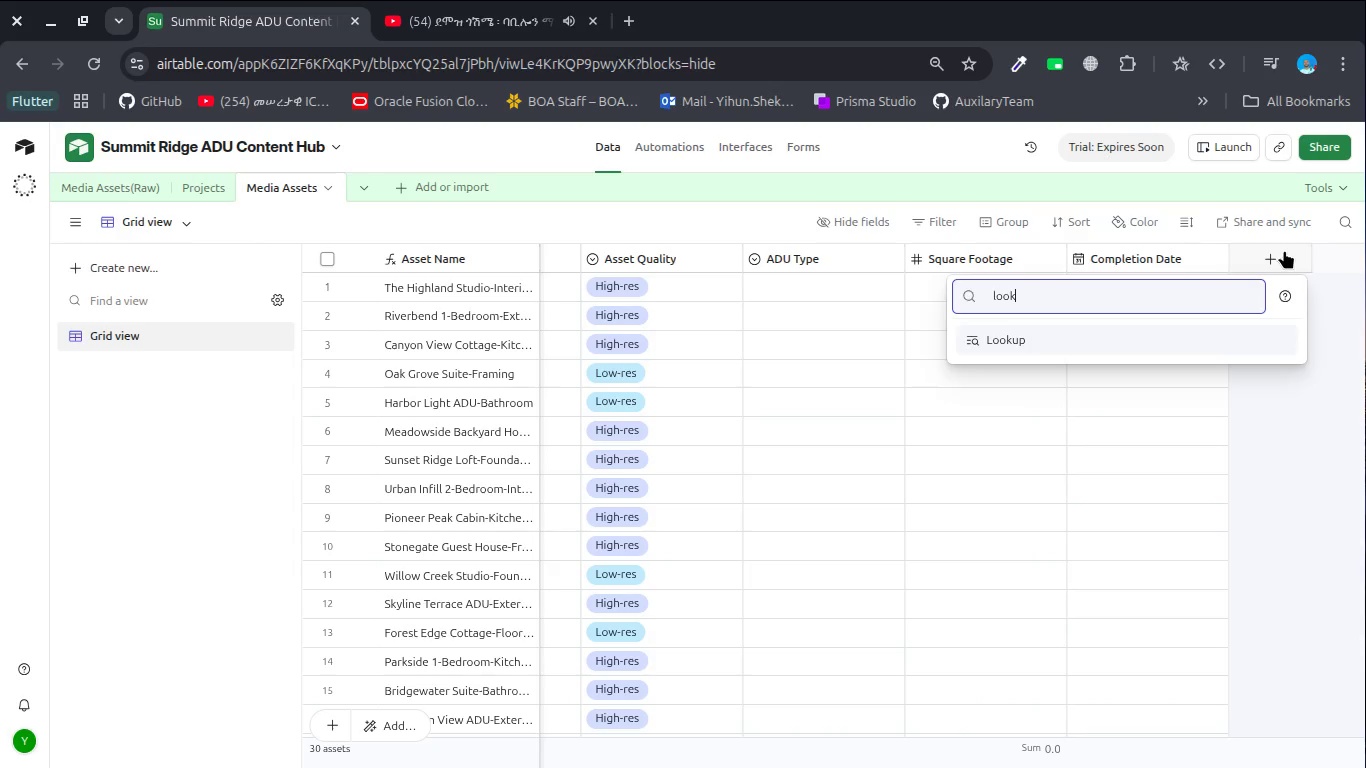 
key(Enter)
 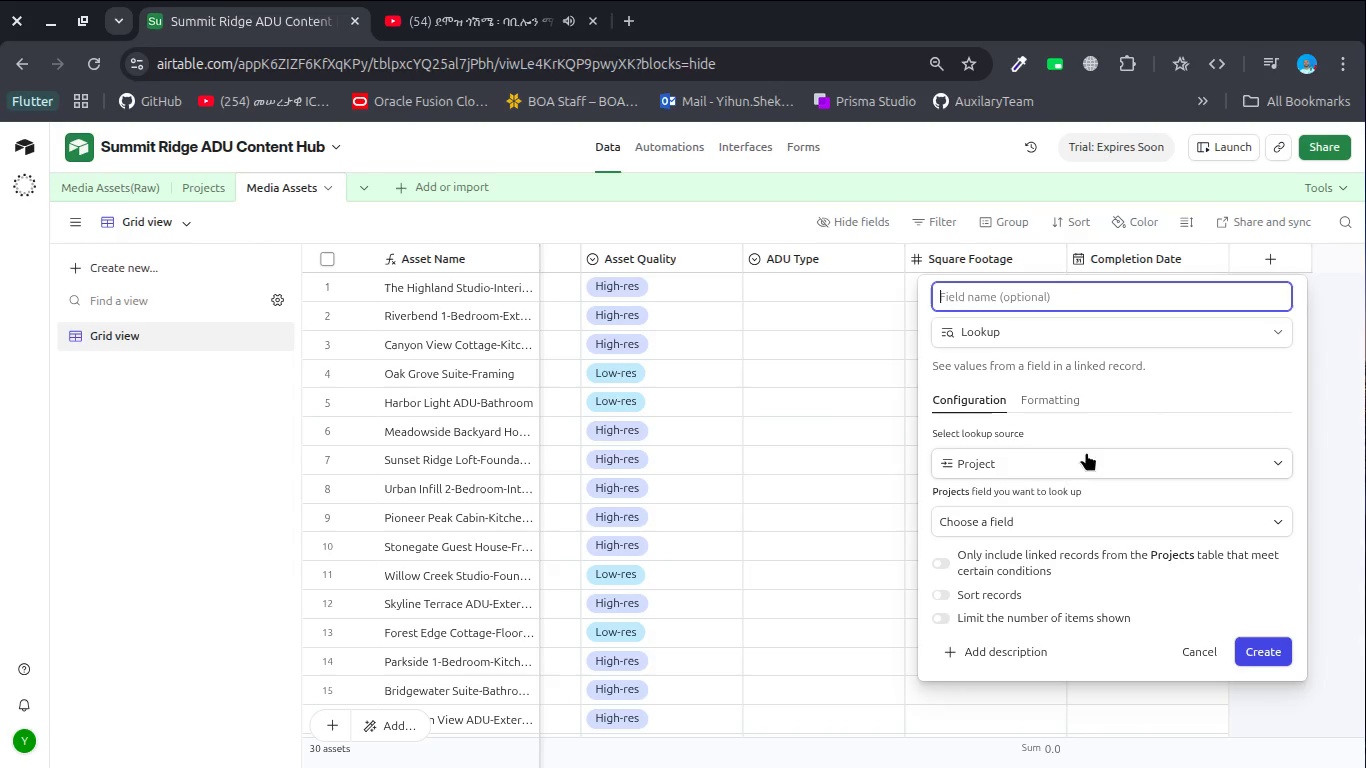 
left_click([1053, 518])
 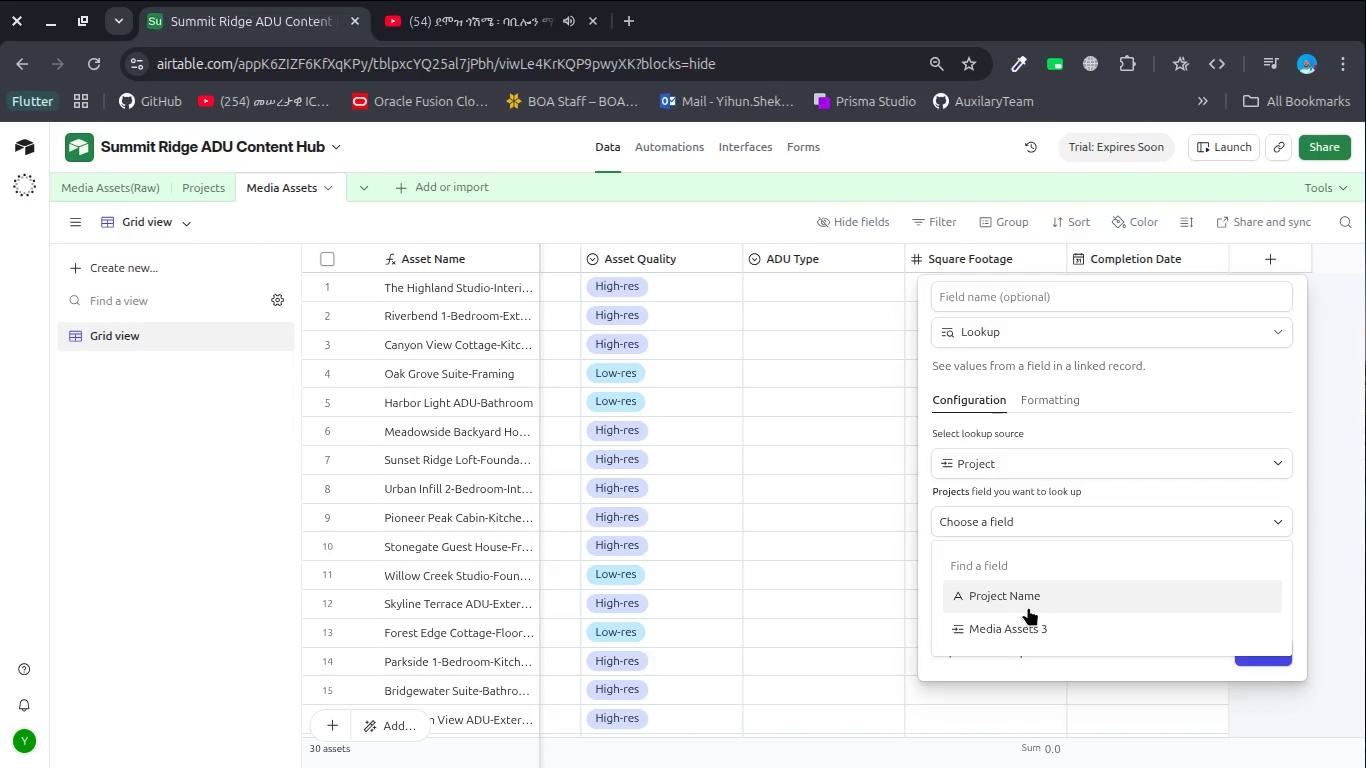 
scroll: coordinate [1028, 607], scroll_direction: down, amount: 2.0
 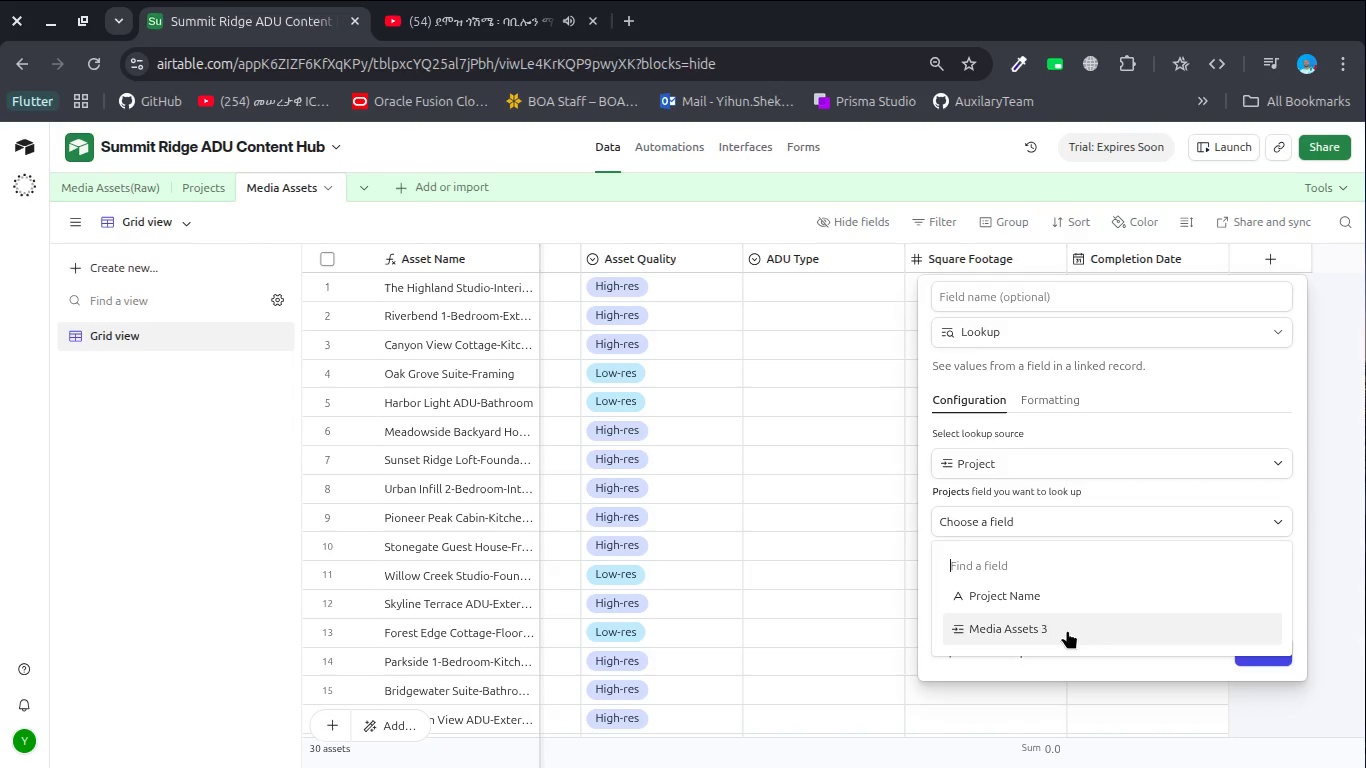 
left_click([1073, 461])
 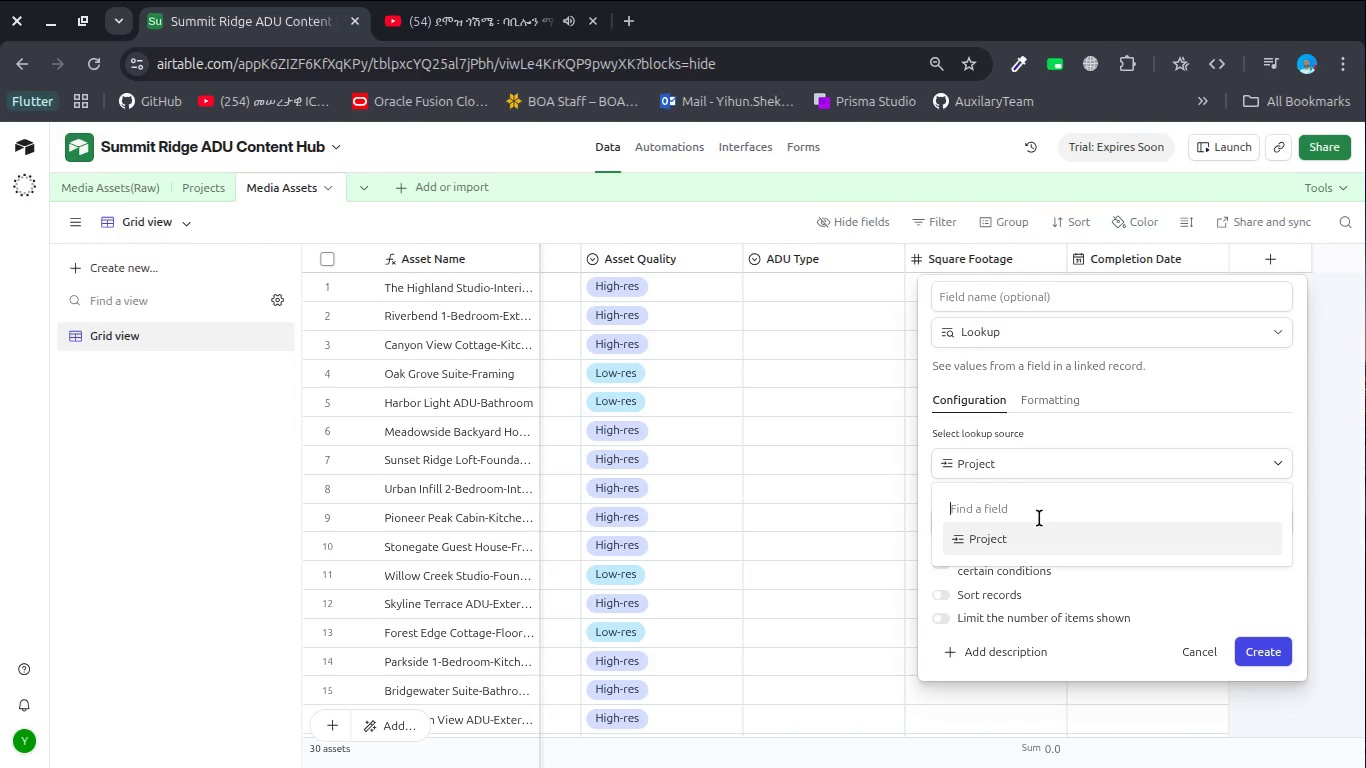 
key(Escape)
 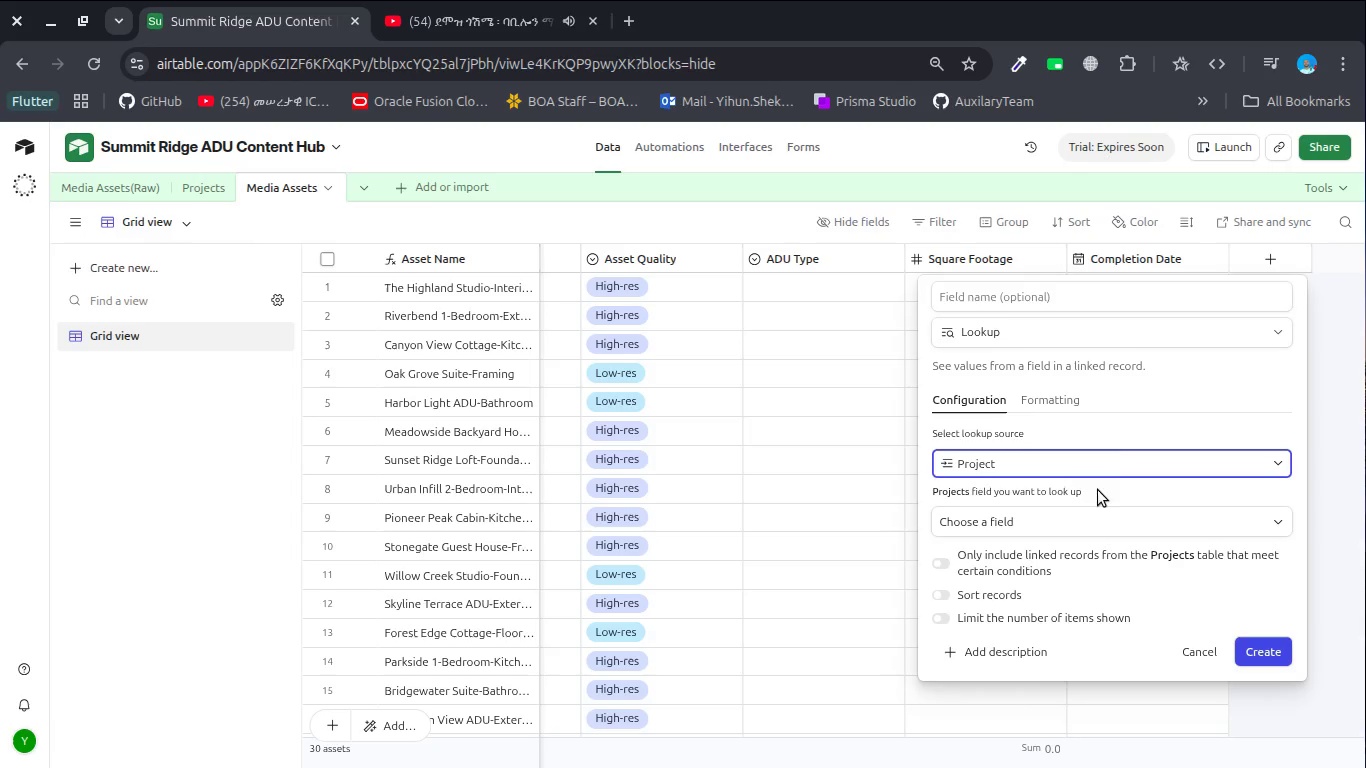 
key(Escape)
 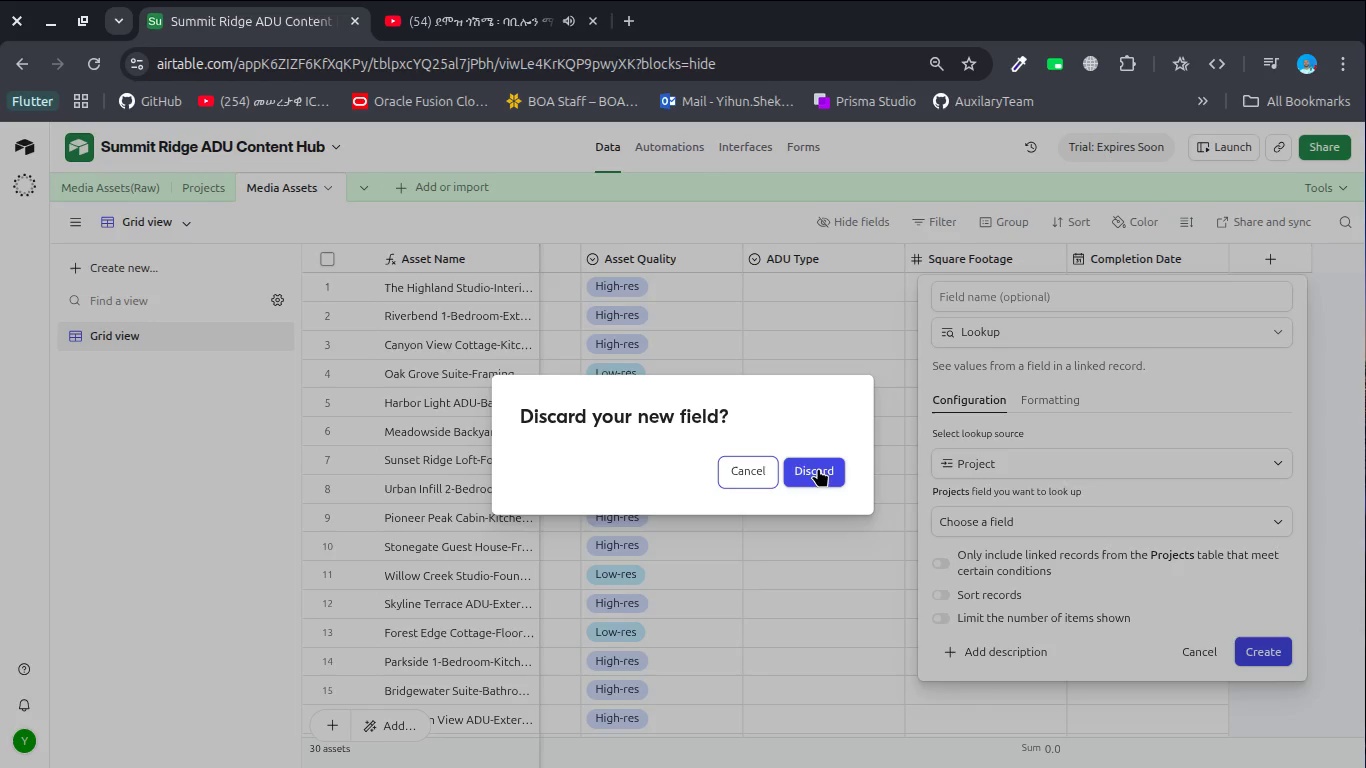 
left_click([814, 469])
 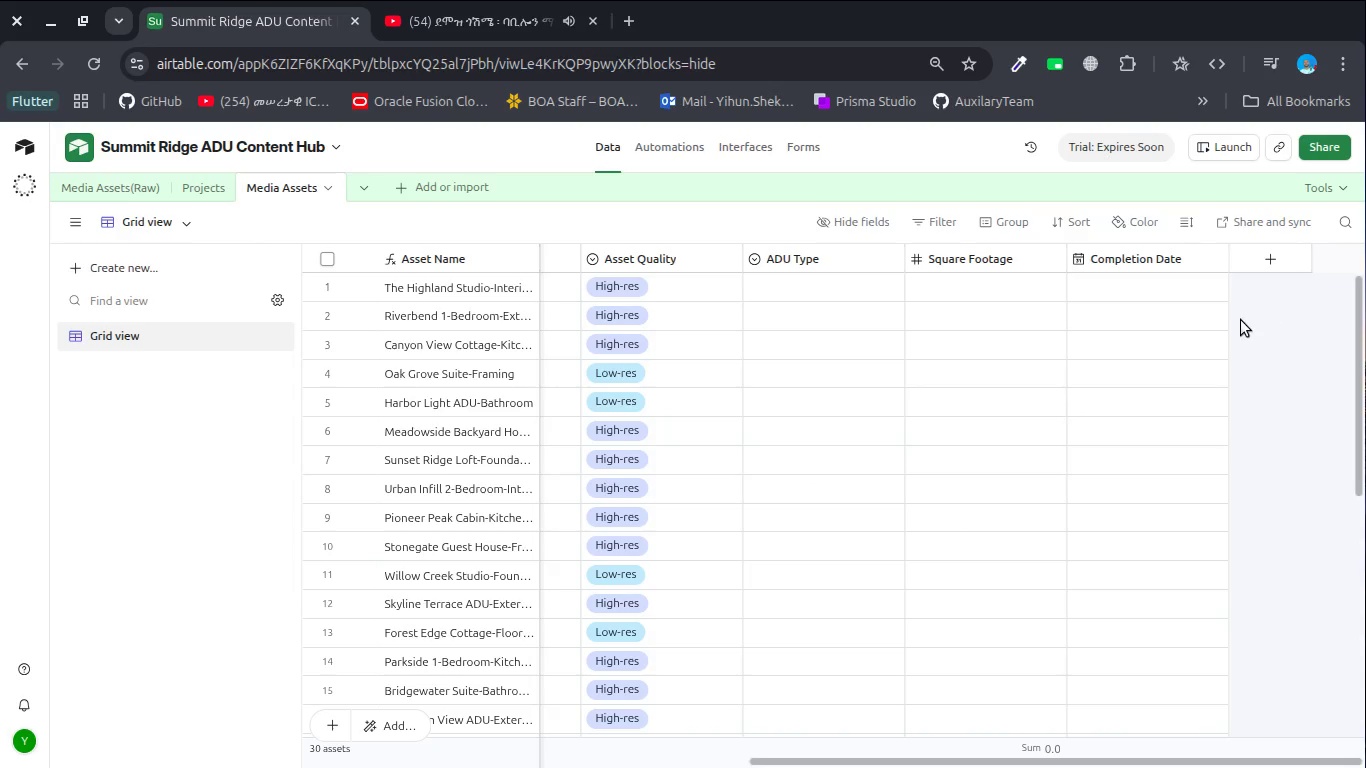 
wait(5.6)
 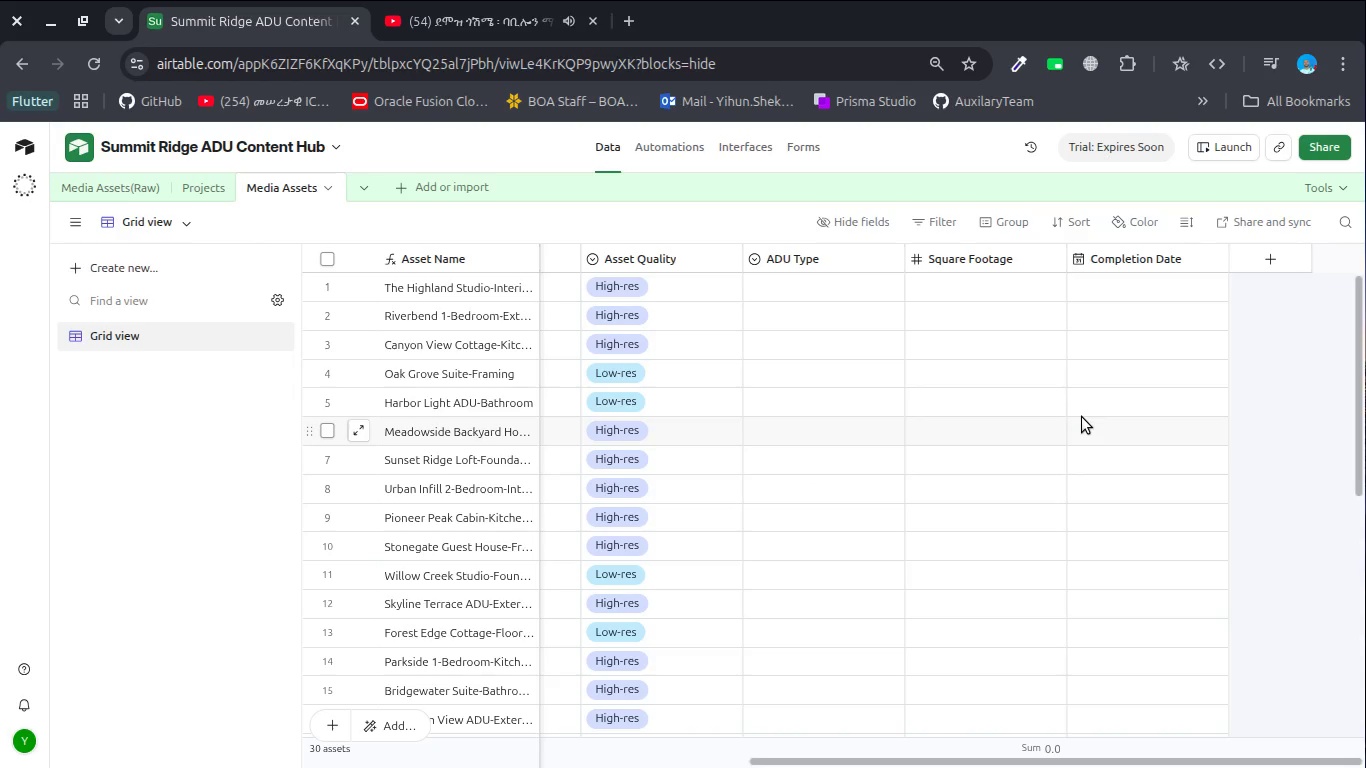 
left_click([1265, 261])
 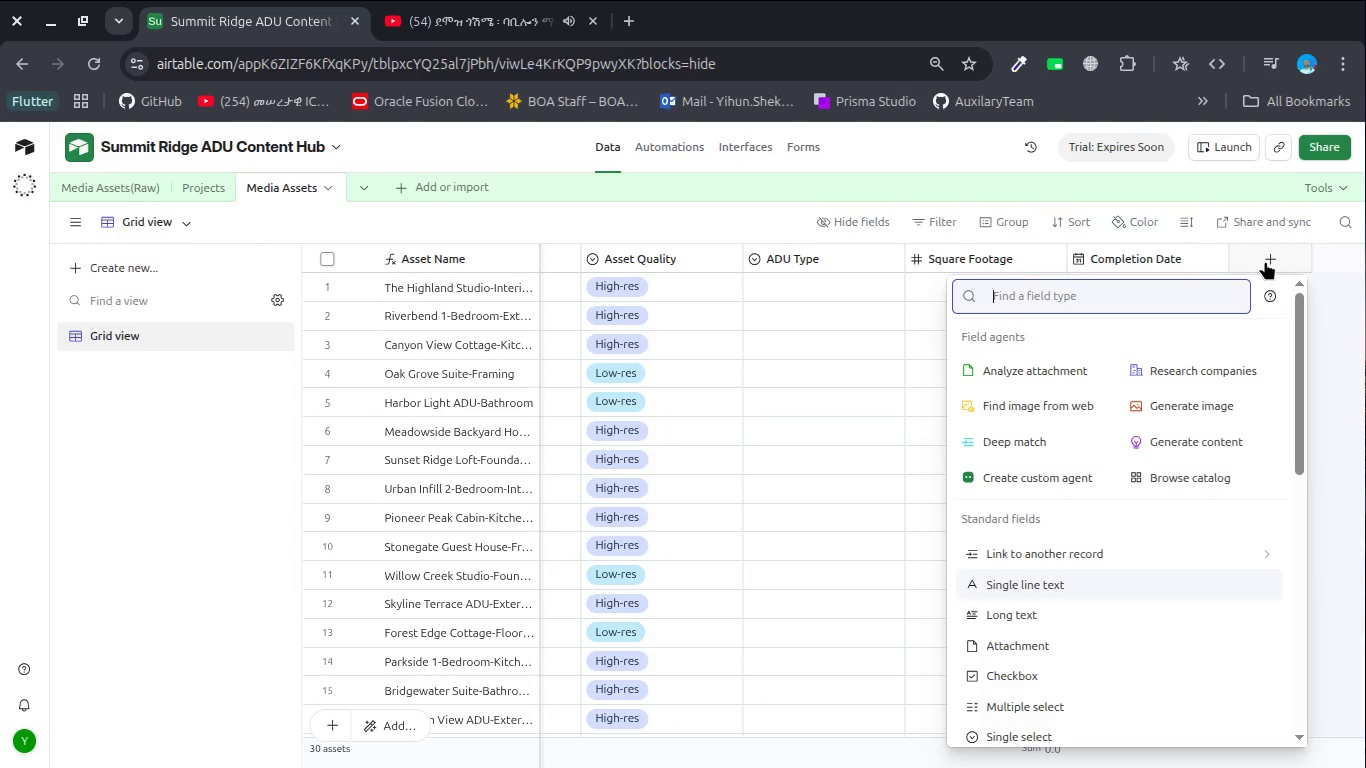 
type(sinl)
key(Backspace)
type(gle sele)
 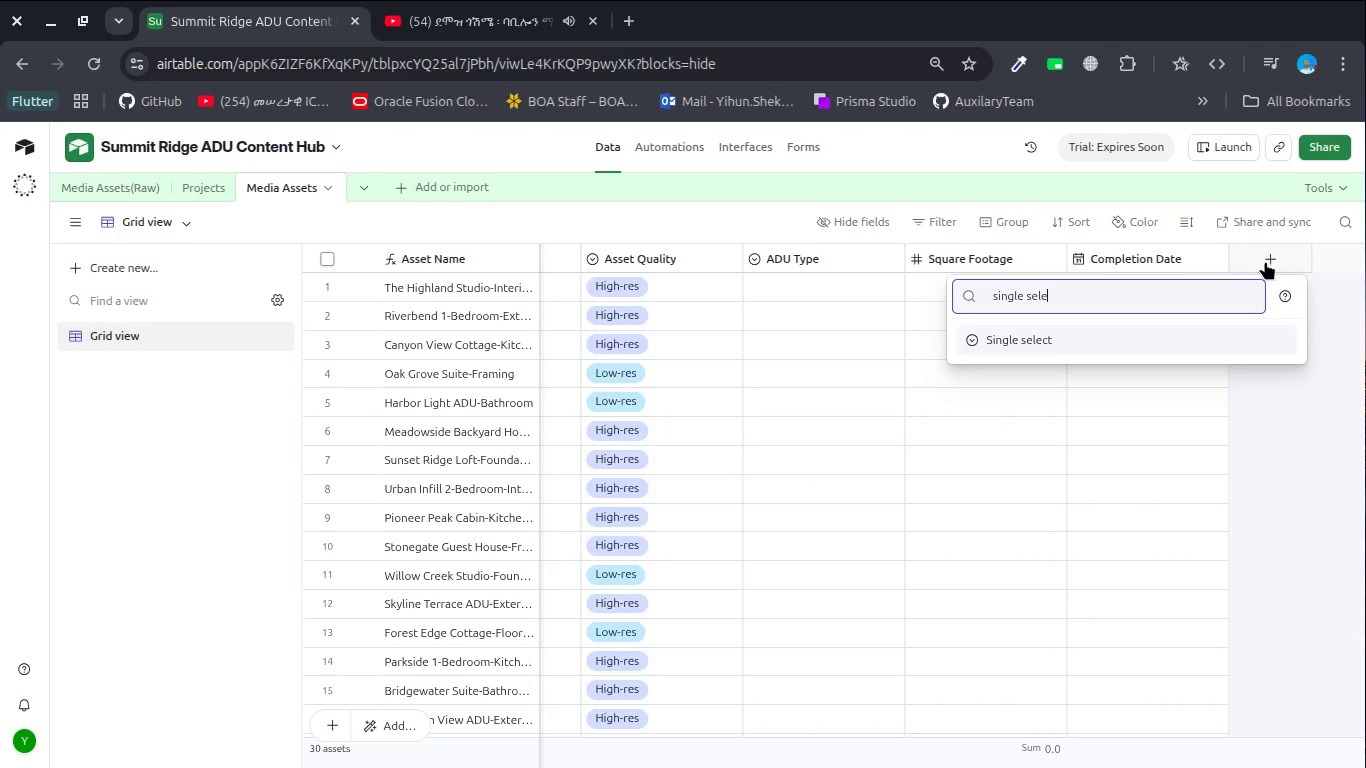 
key(Enter)
 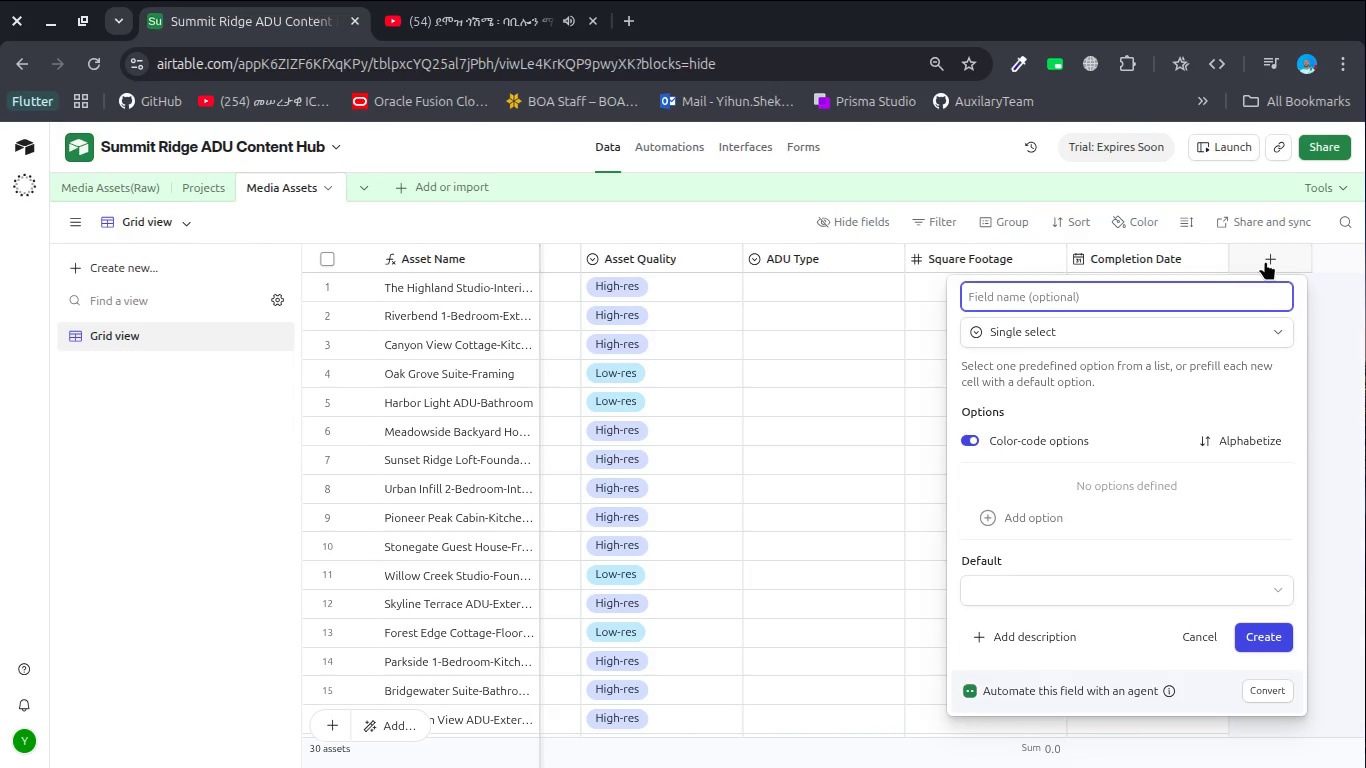 
type(Project Stats)
key(Backspace)
type(us)
 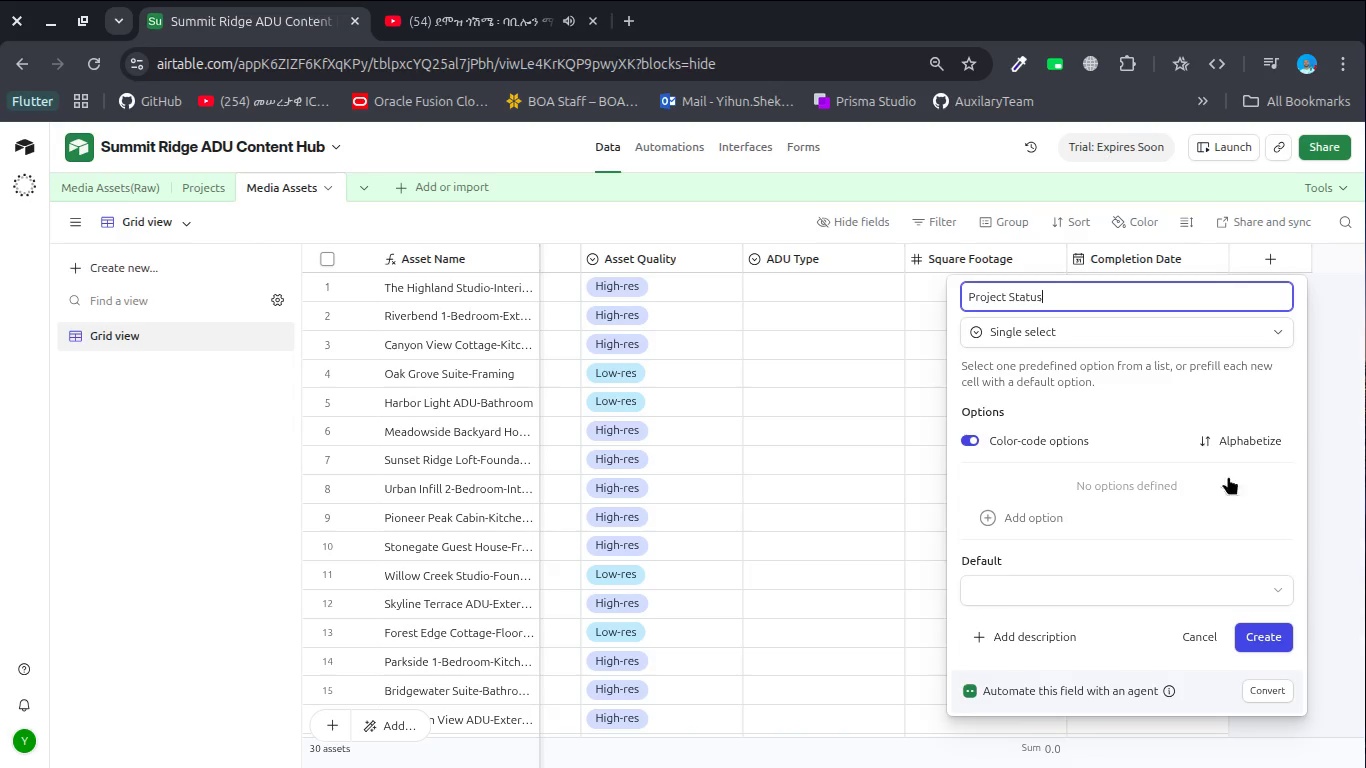 
left_click([1253, 635])
 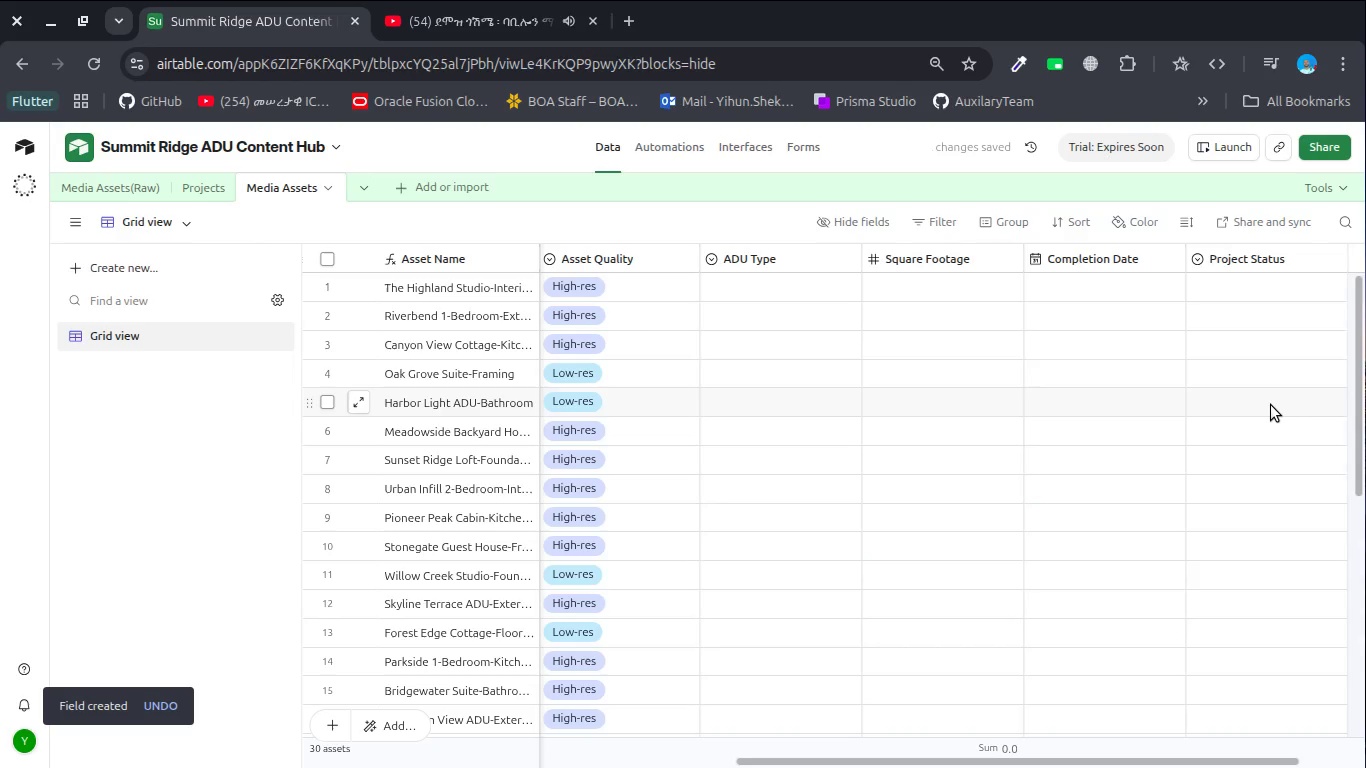 
wait(6.46)
 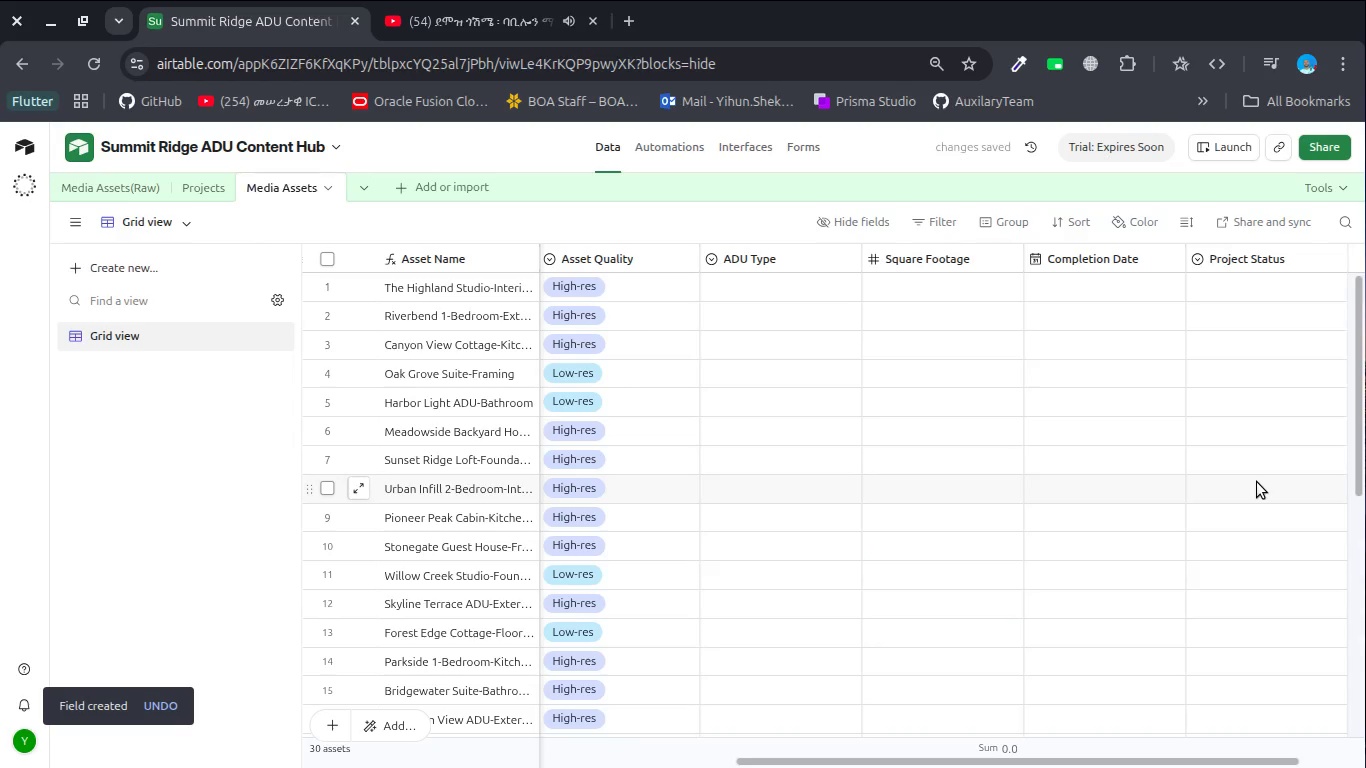 
scroll: coordinate [1329, 284], scroll_direction: down, amount: 7.0
 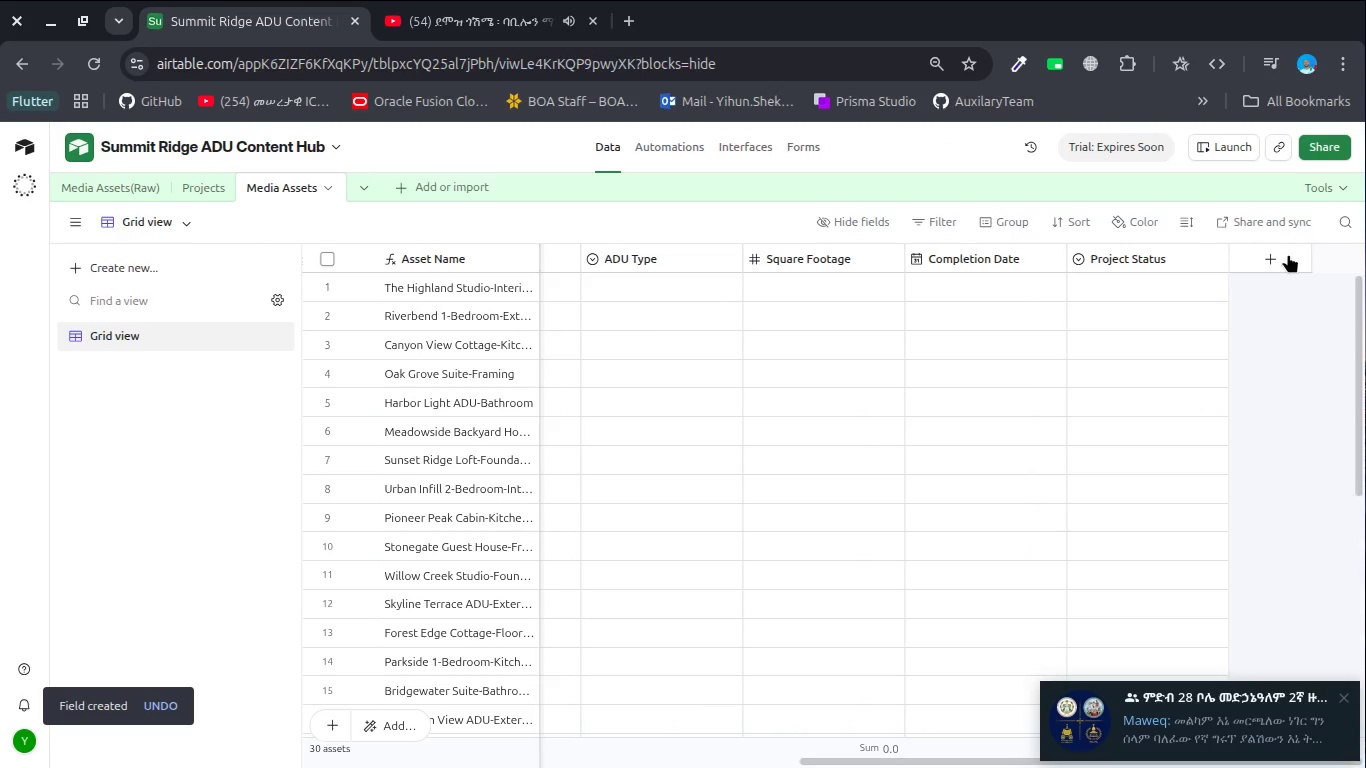 
left_click([1282, 260])
 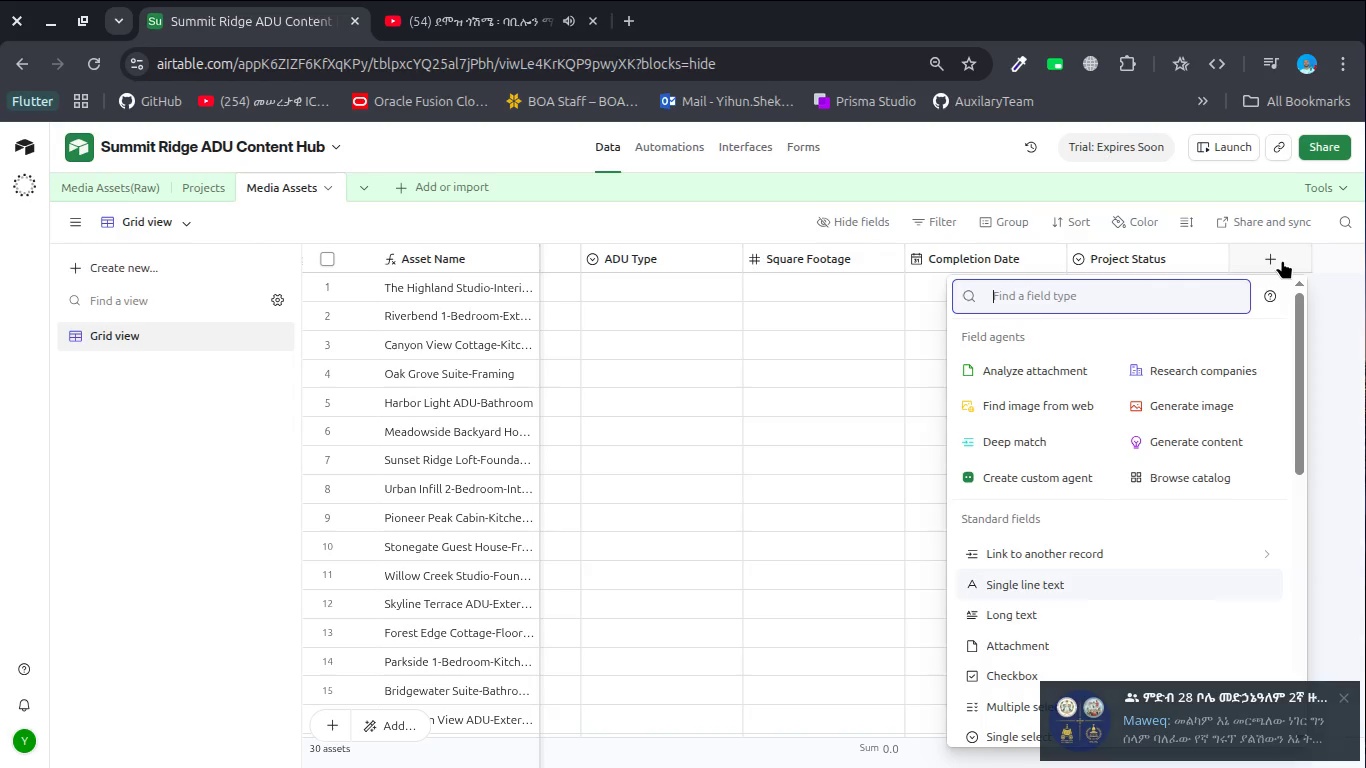 
type(Cas)
key(Backspace)
key(Backspace)
key(Backspace)
type(che)
 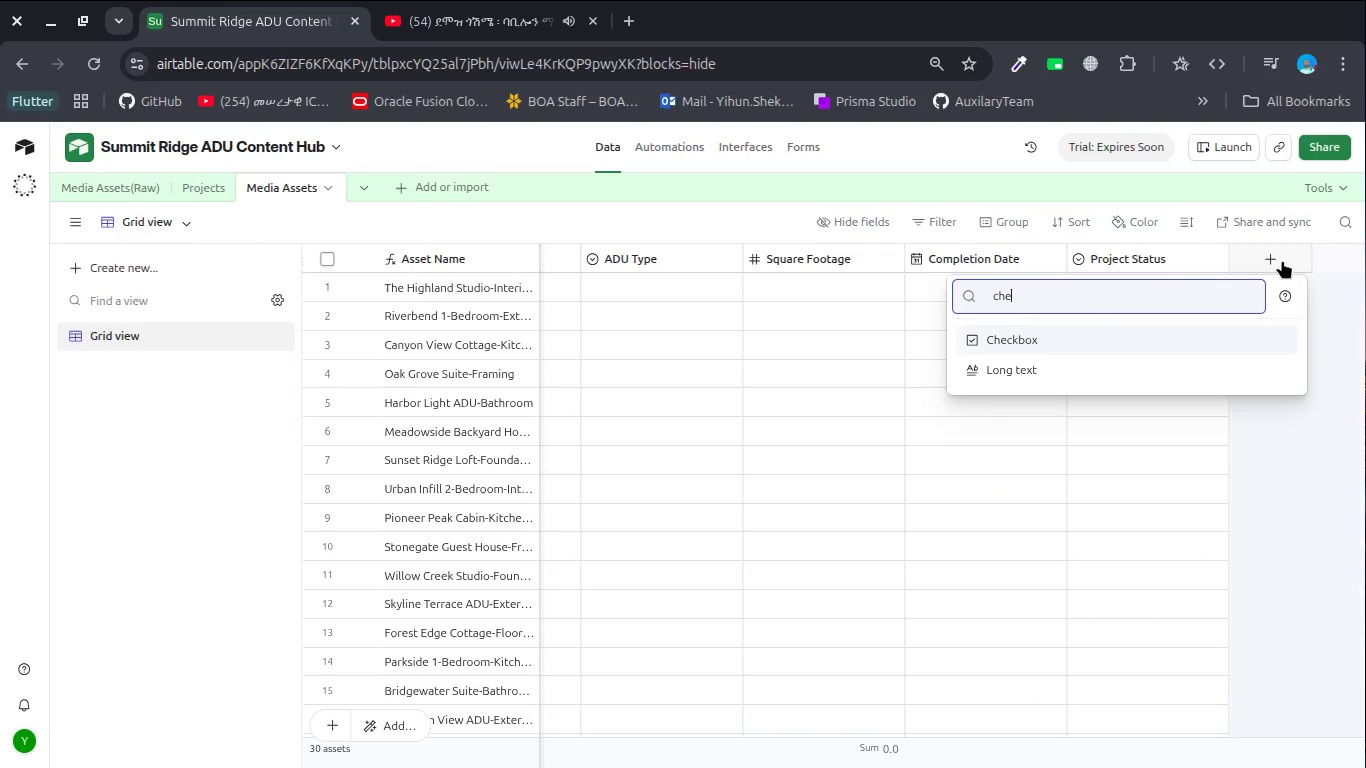 
key(Enter)
 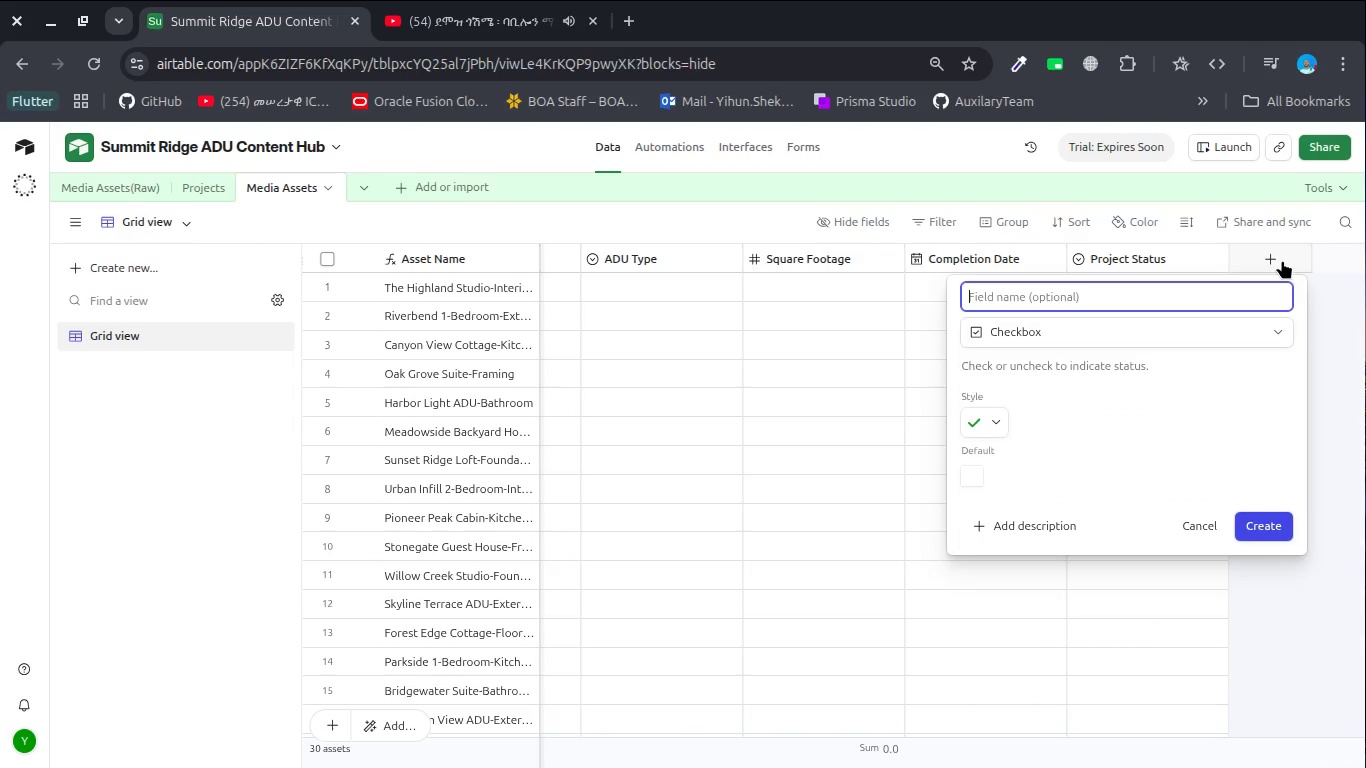 
type(Case Study Ready)
 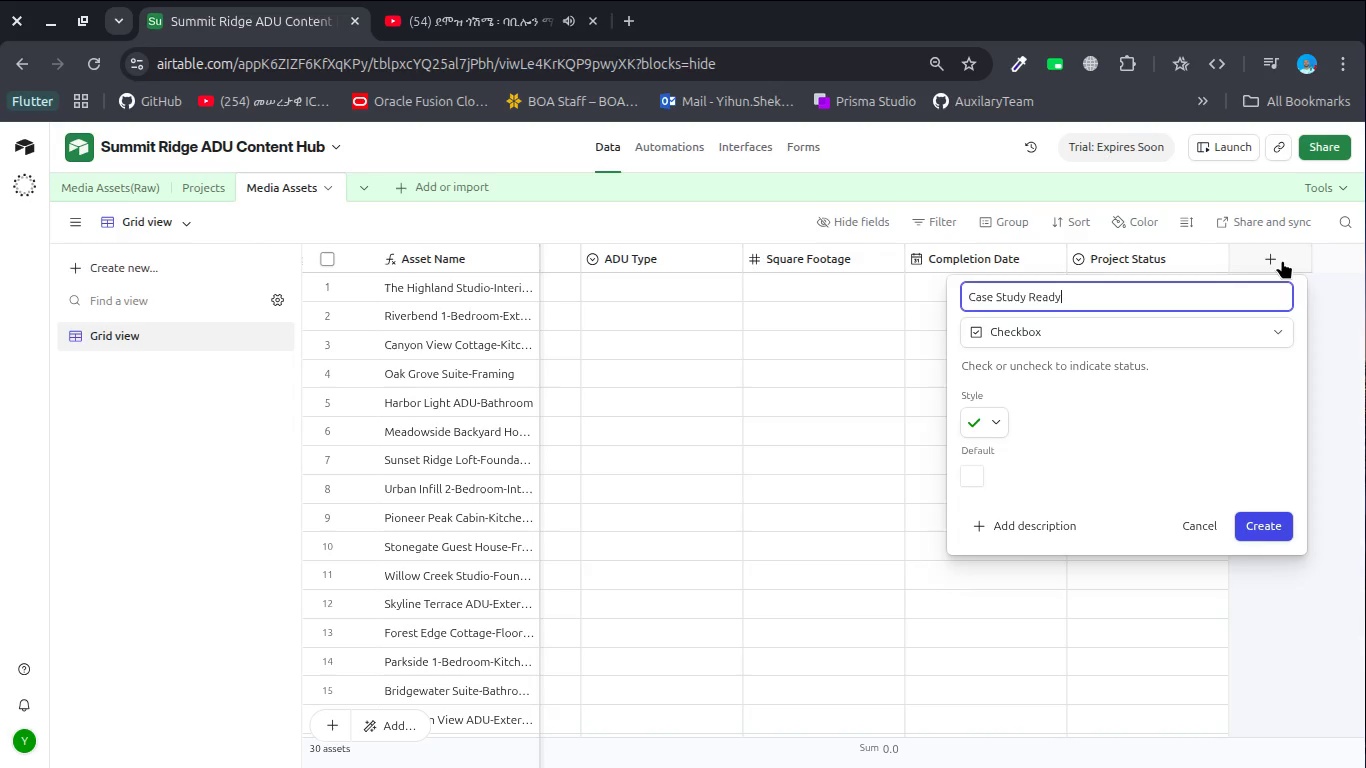 
key(Enter)
 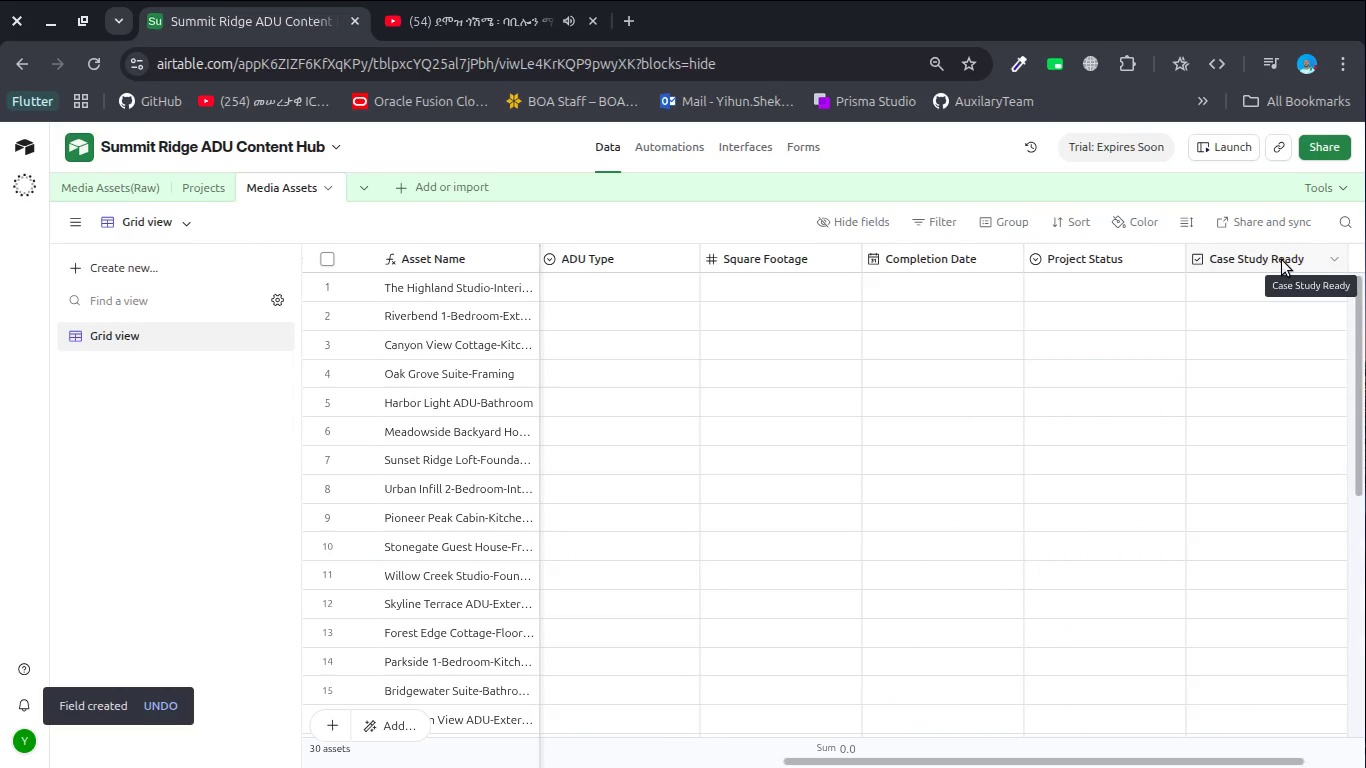 
wait(13.83)
 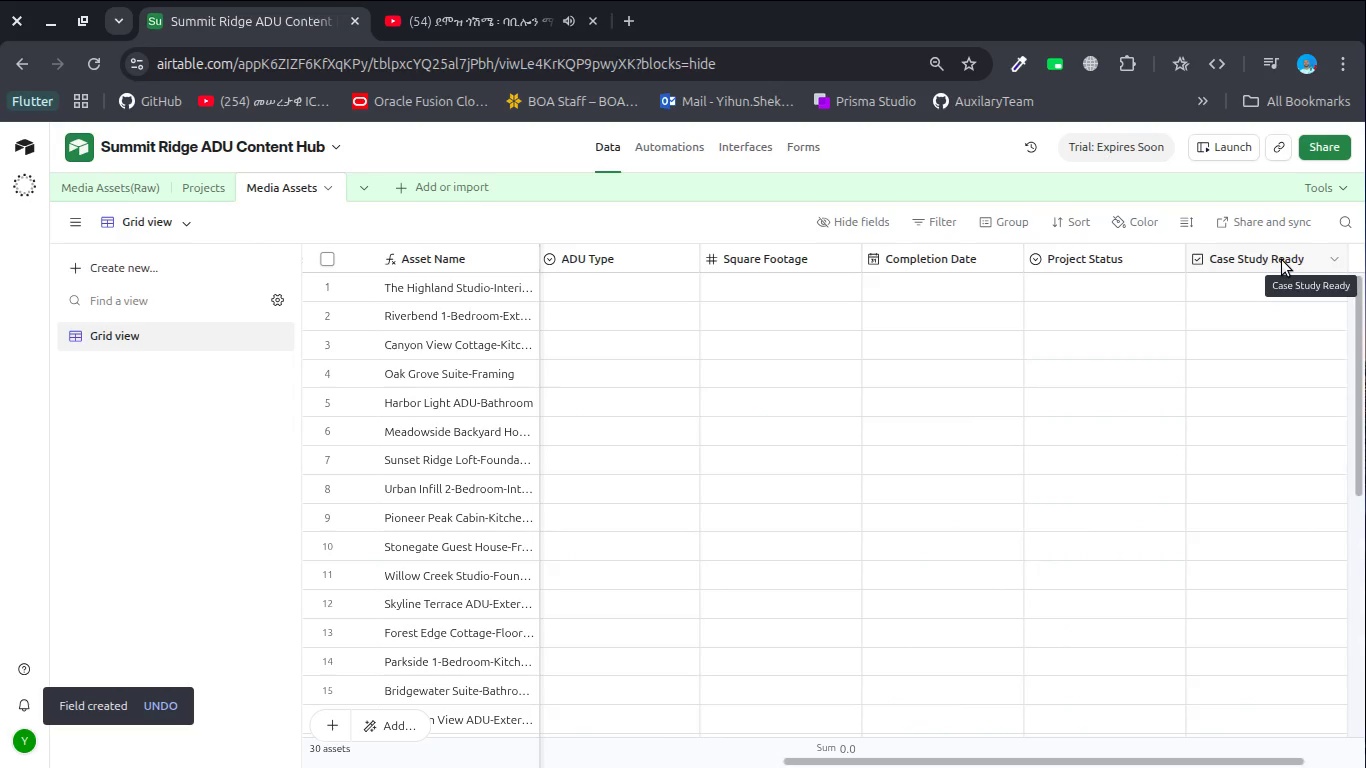 
scroll: coordinate [909, 370], scroll_direction: up, amount: 1.0
 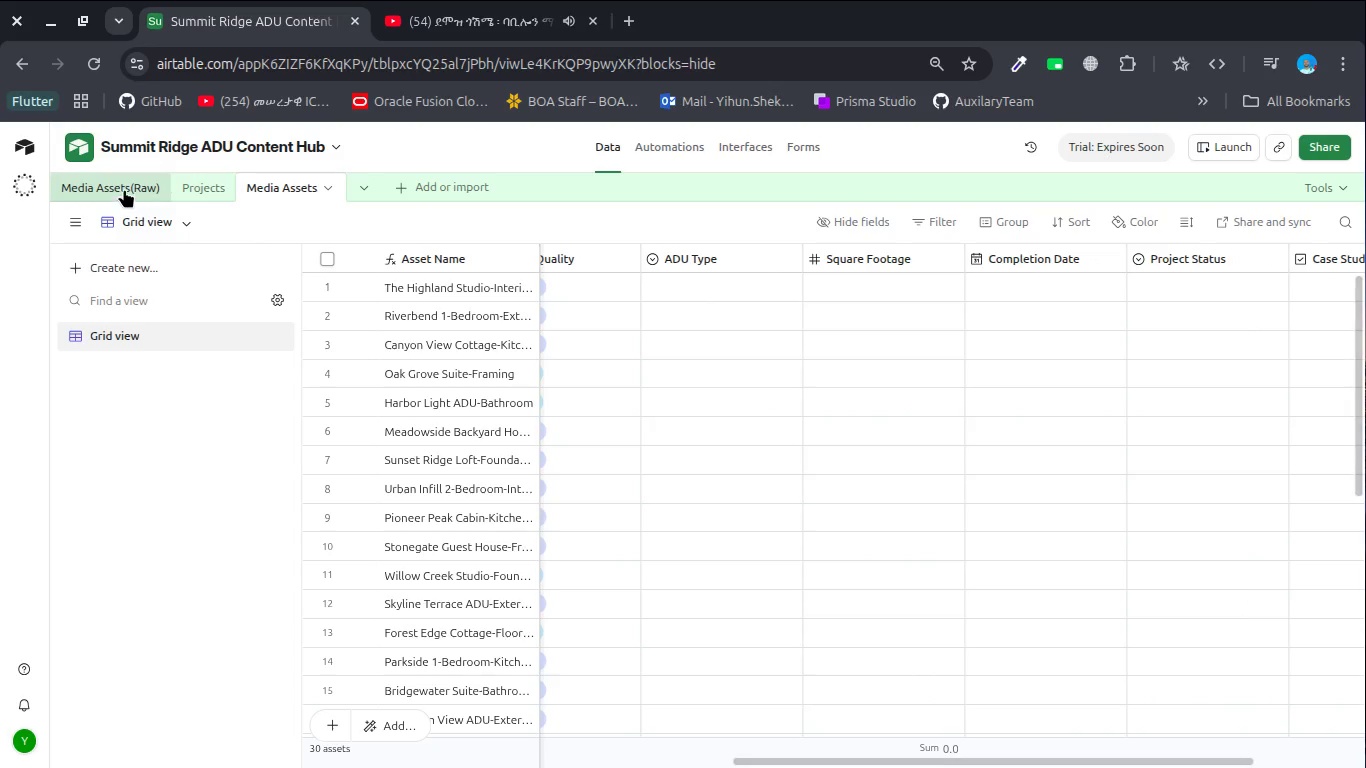 
left_click([116, 186])
 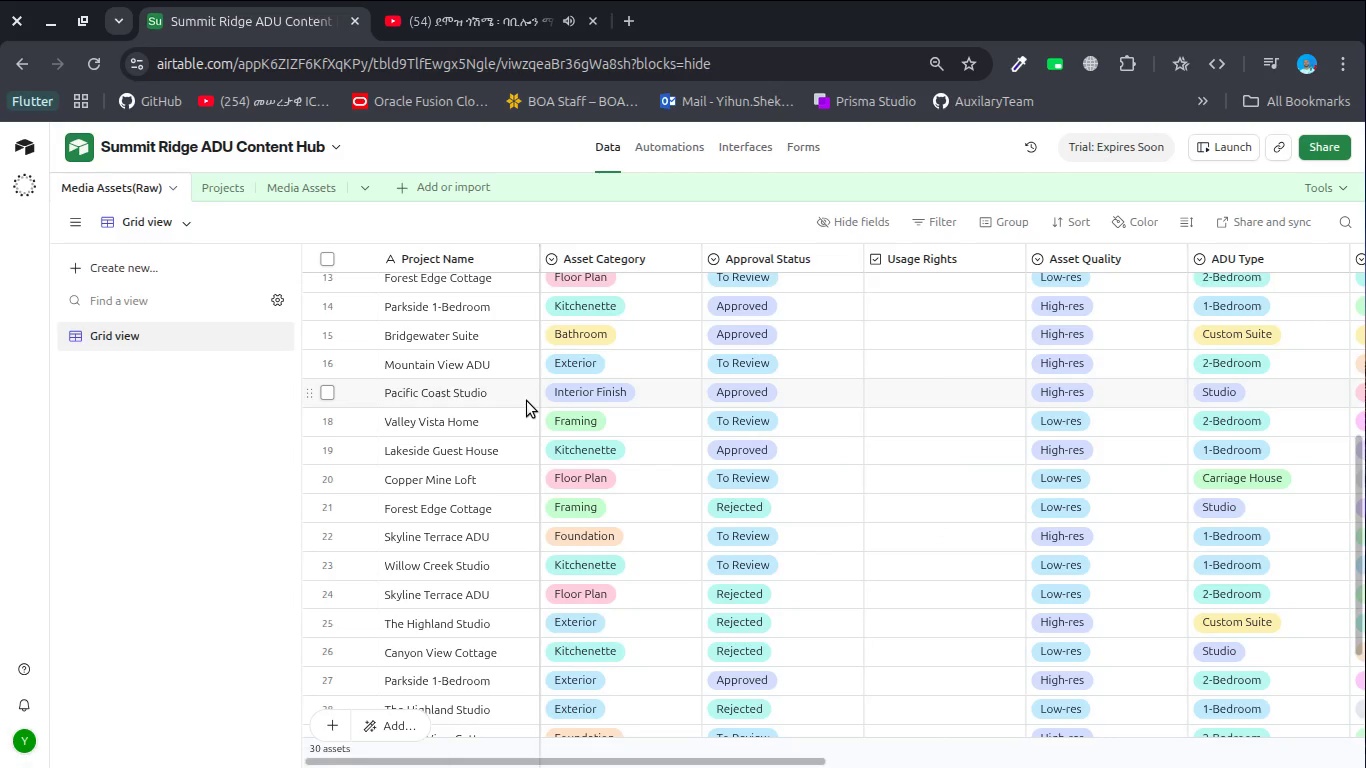 
scroll: coordinate [527, 401], scroll_direction: down, amount: 3.0
 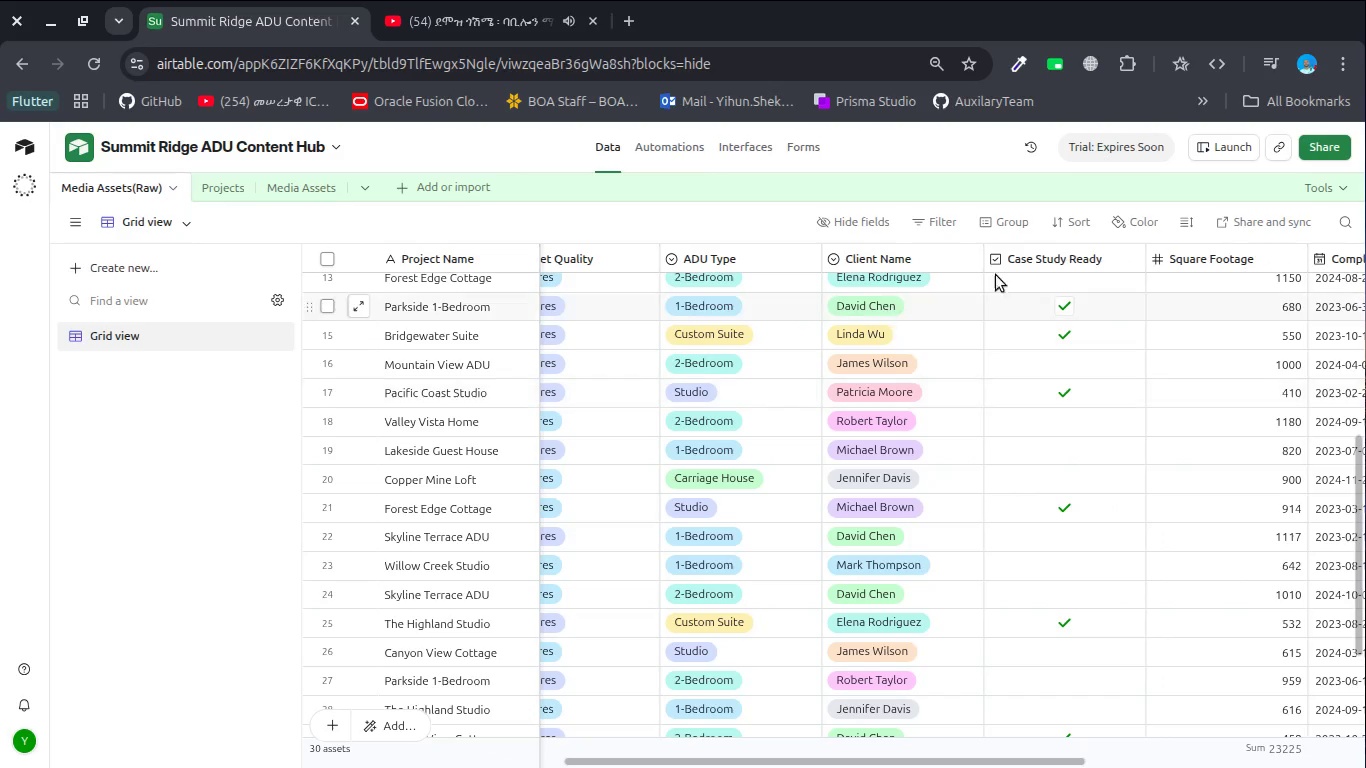 
left_click_drag(start_coordinate=[1204, 255], to_coordinate=[870, 259])
 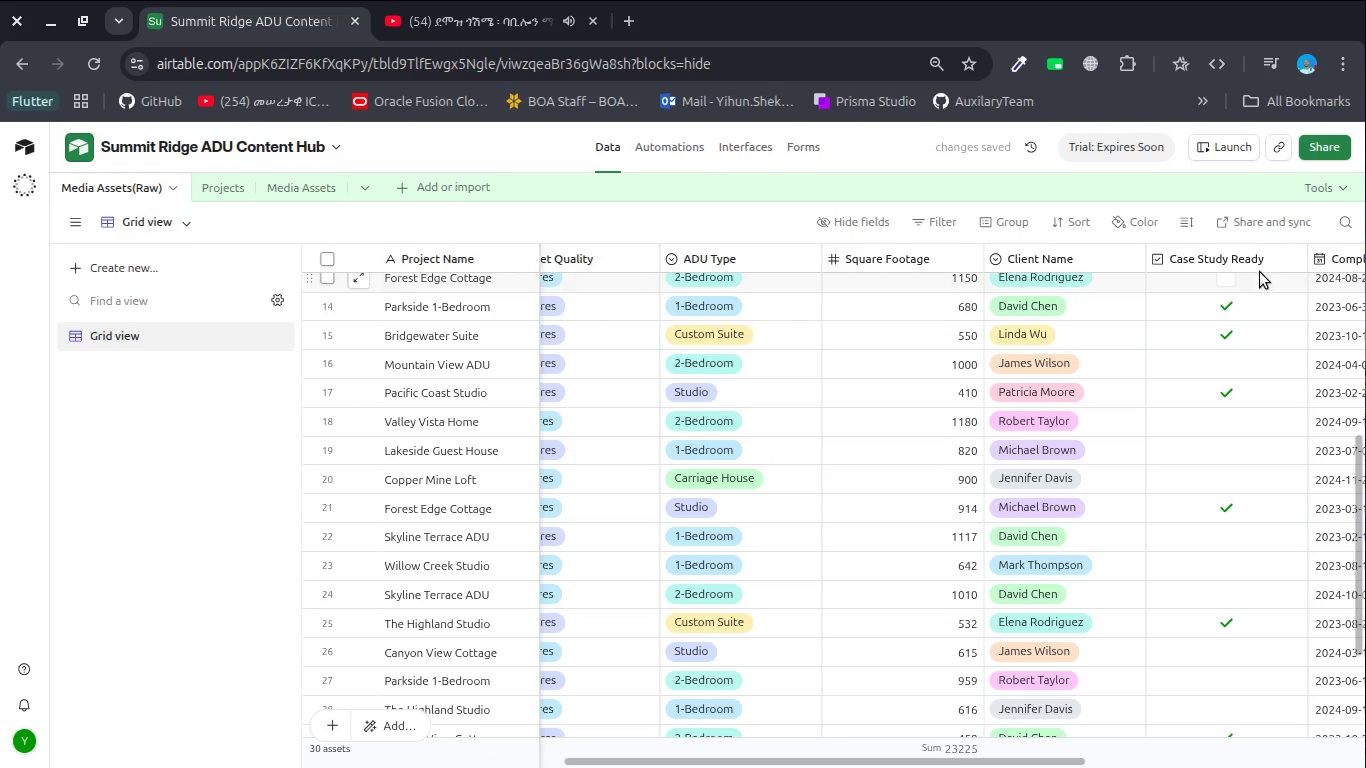 
left_click_drag(start_coordinate=[1322, 254], to_coordinate=[994, 262])
 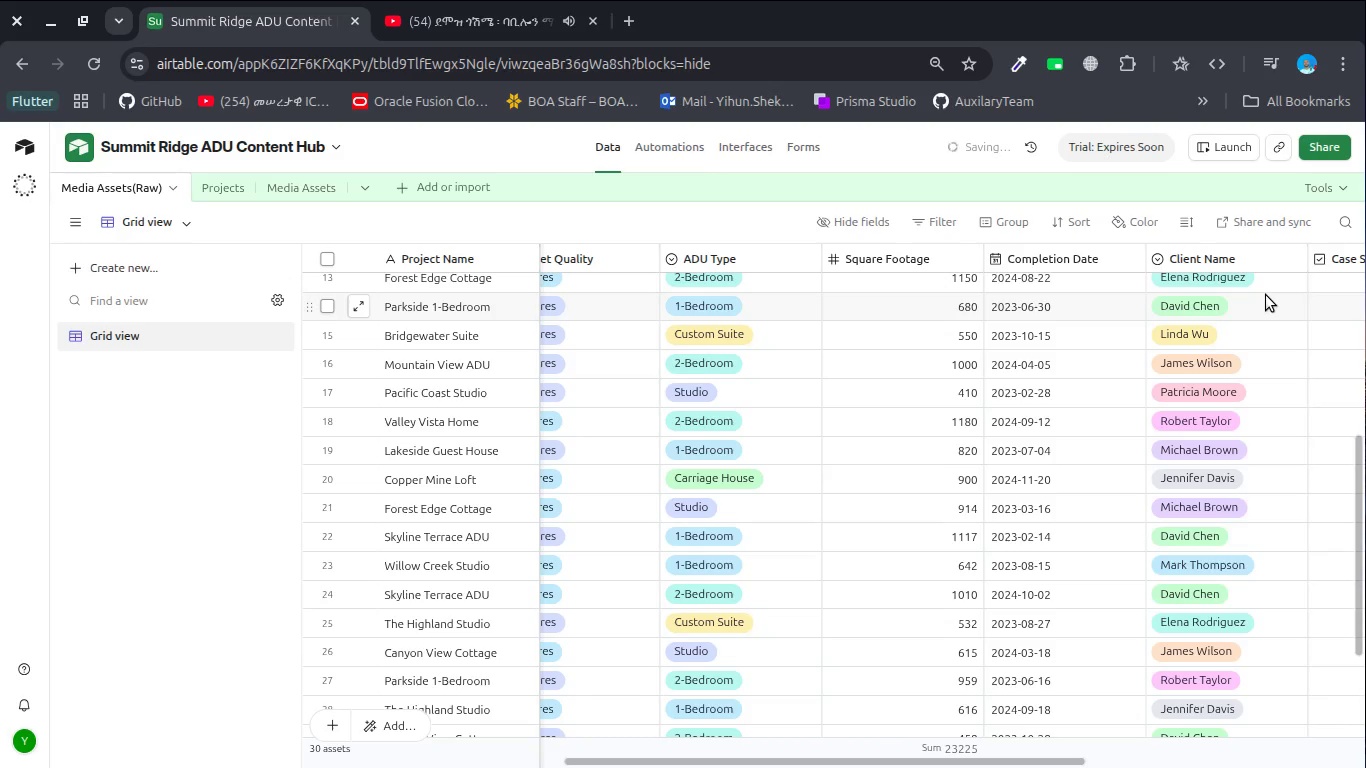 
scroll: coordinate [1266, 295], scroll_direction: down, amount: 4.0
 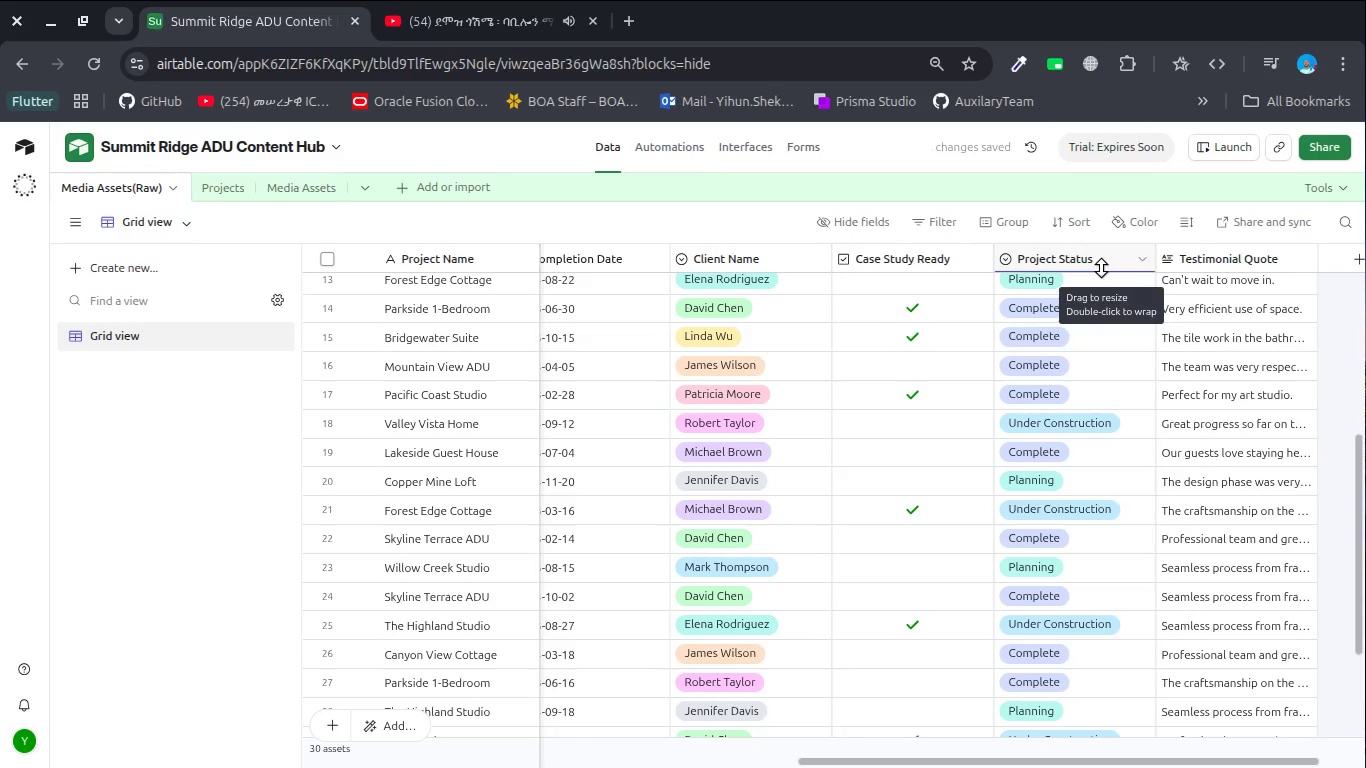 
left_click_drag(start_coordinate=[1101, 259], to_coordinate=[746, 280])
 